 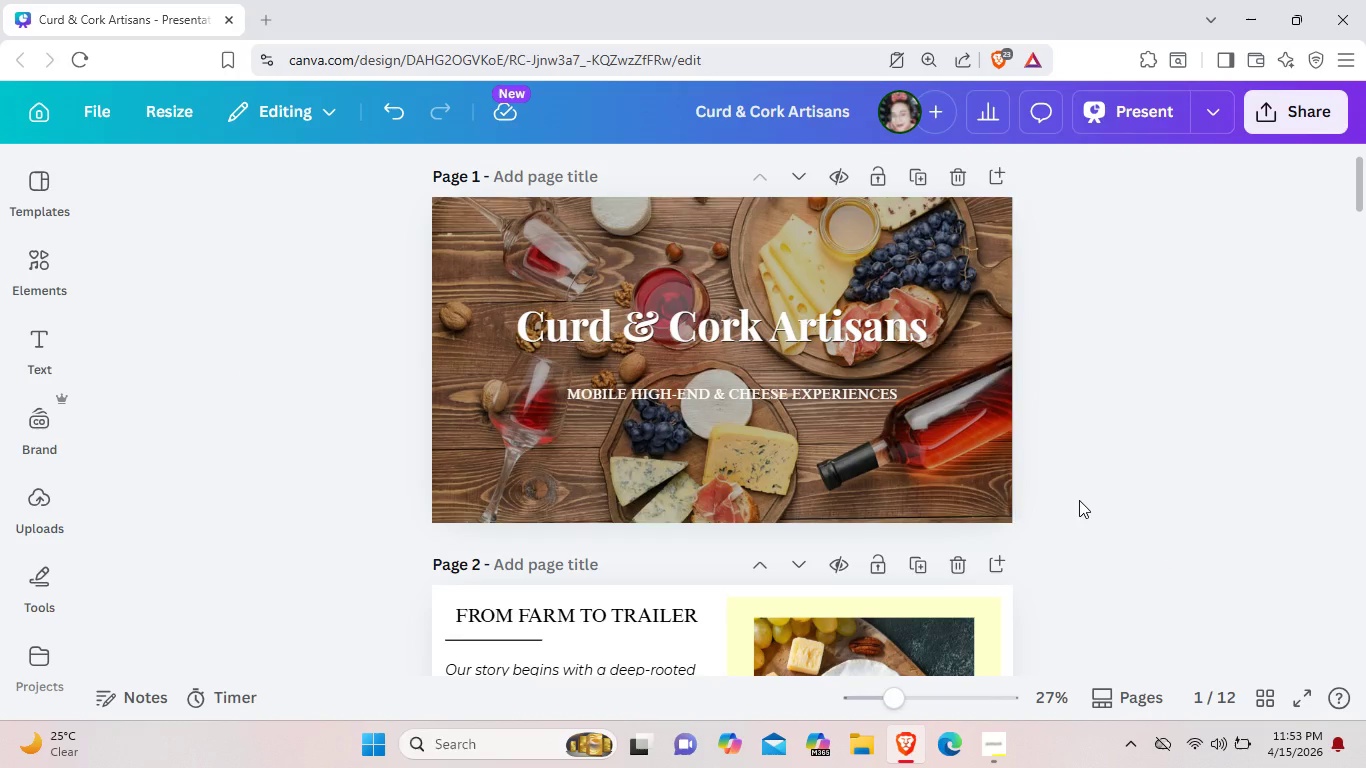 
left_click_drag(start_coordinate=[330, 173], to_coordinate=[1182, 544])
 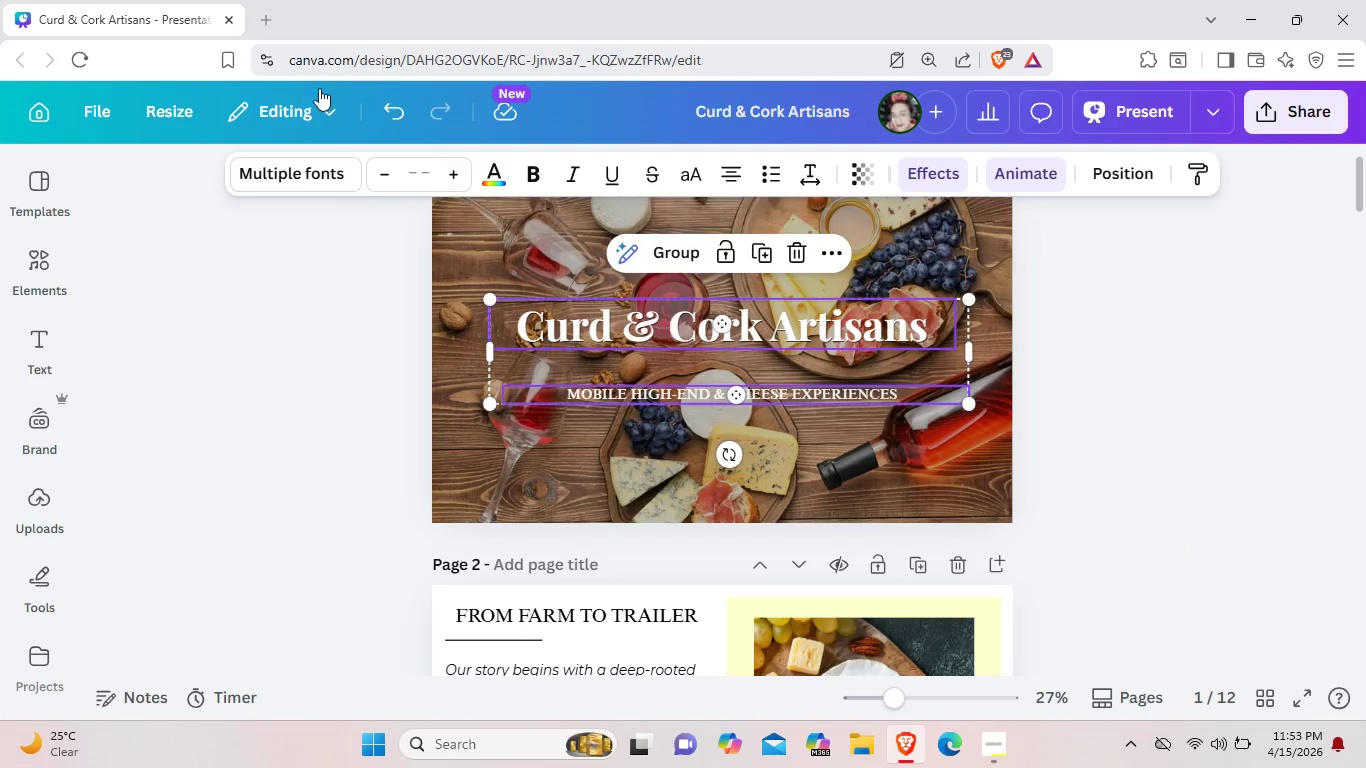 
mouse_move([346, 169])
 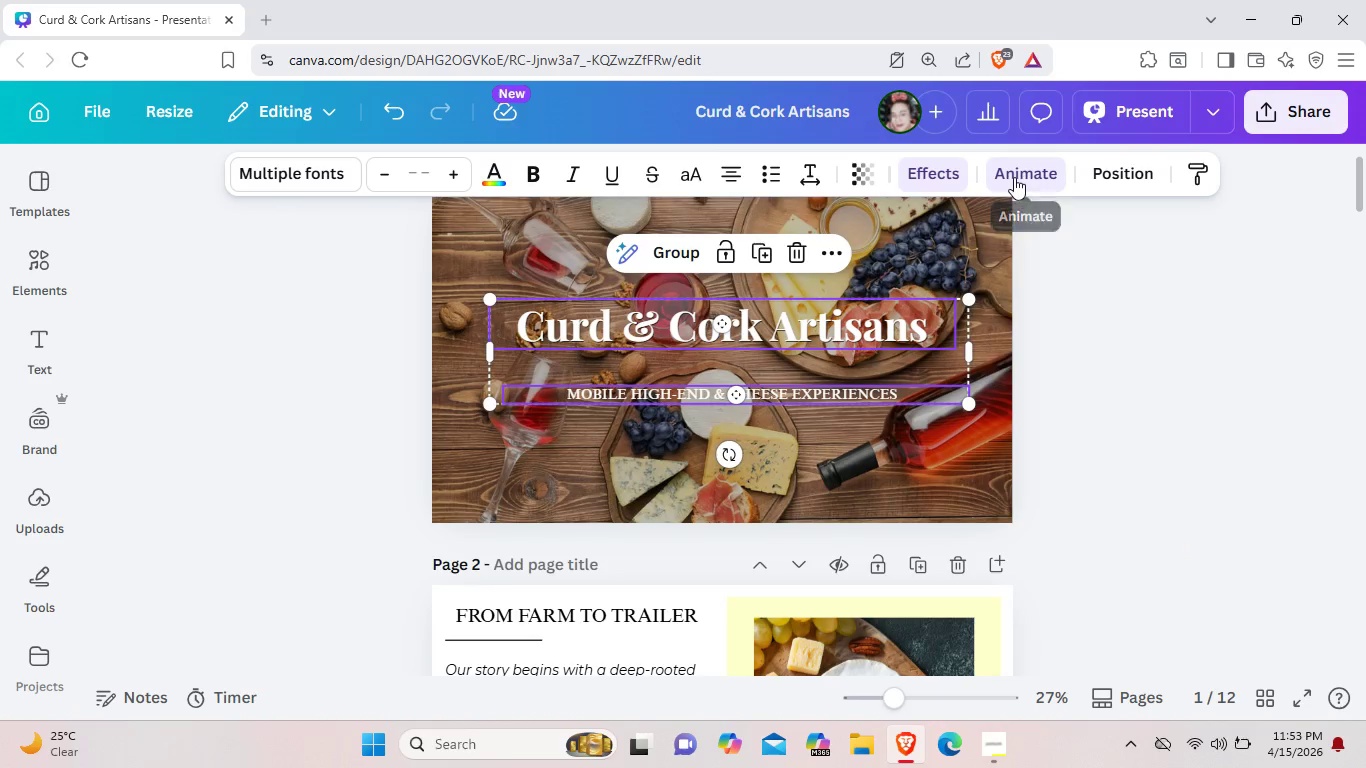 
left_click([1014, 177])
 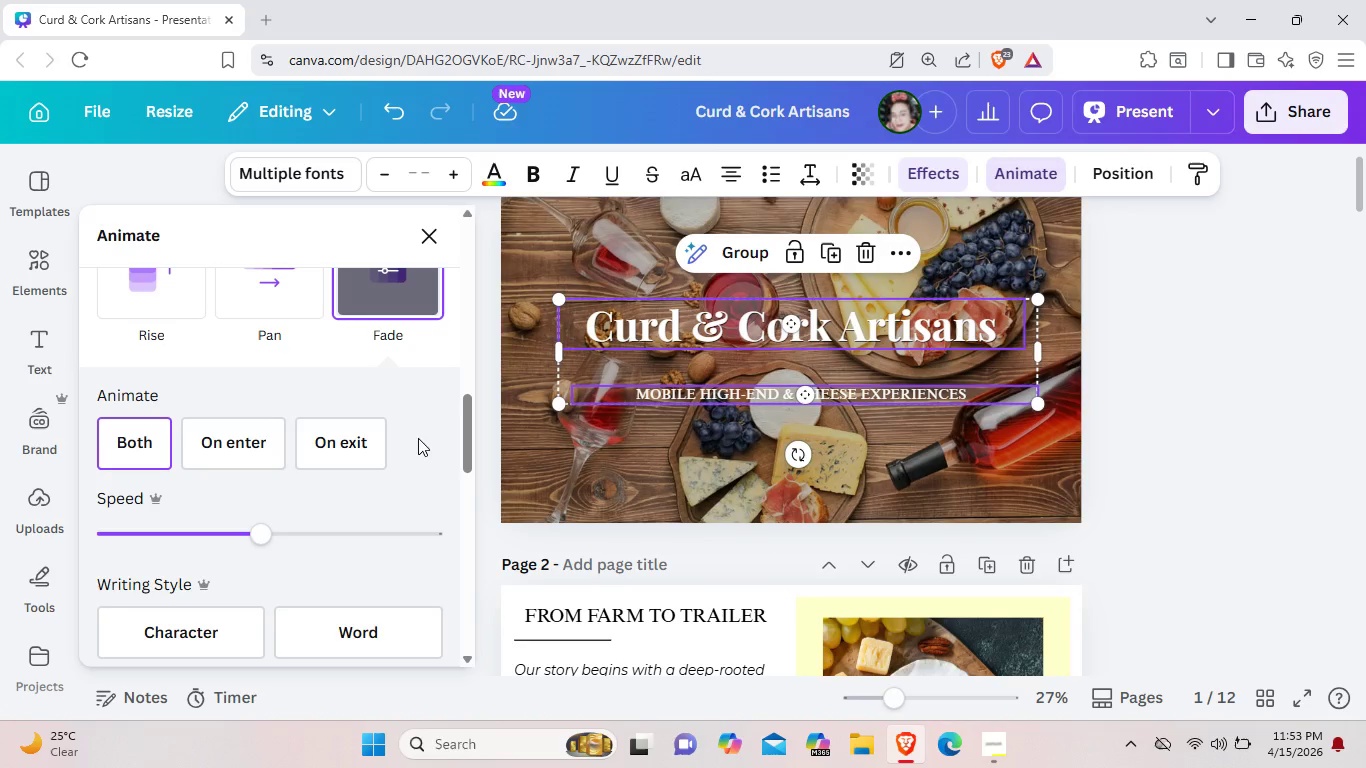 
scroll: coordinate [412, 445], scroll_direction: up, amount: 3.0
 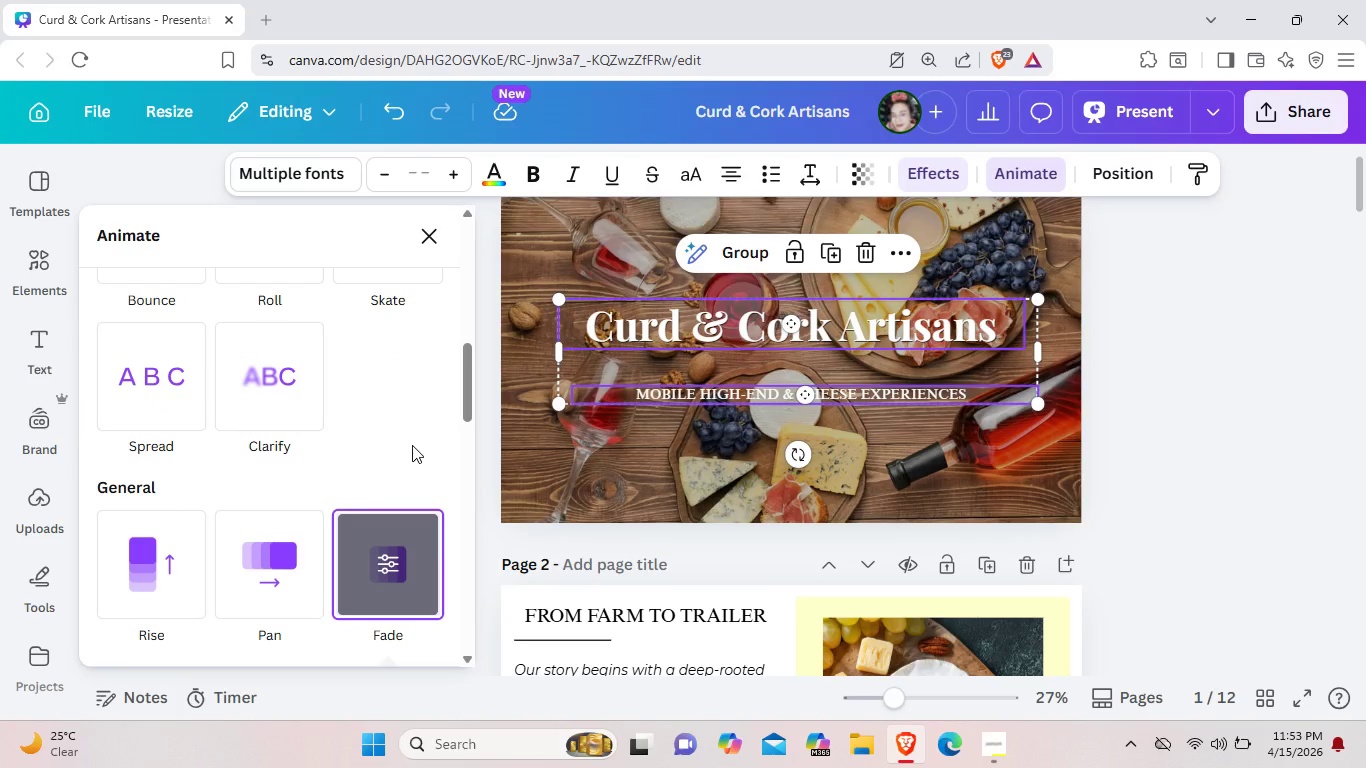 
scroll: coordinate [412, 445], scroll_direction: down, amount: 3.0
 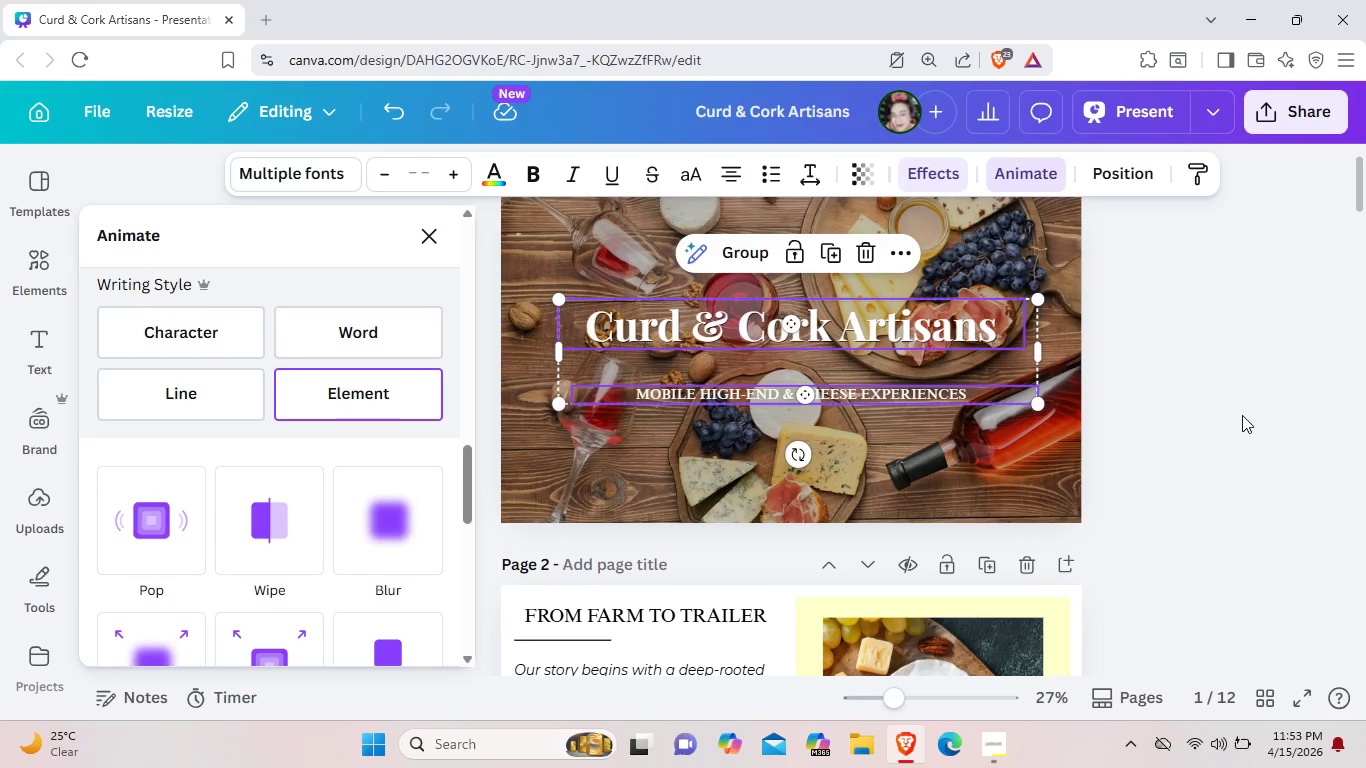 
left_click([1242, 415])
 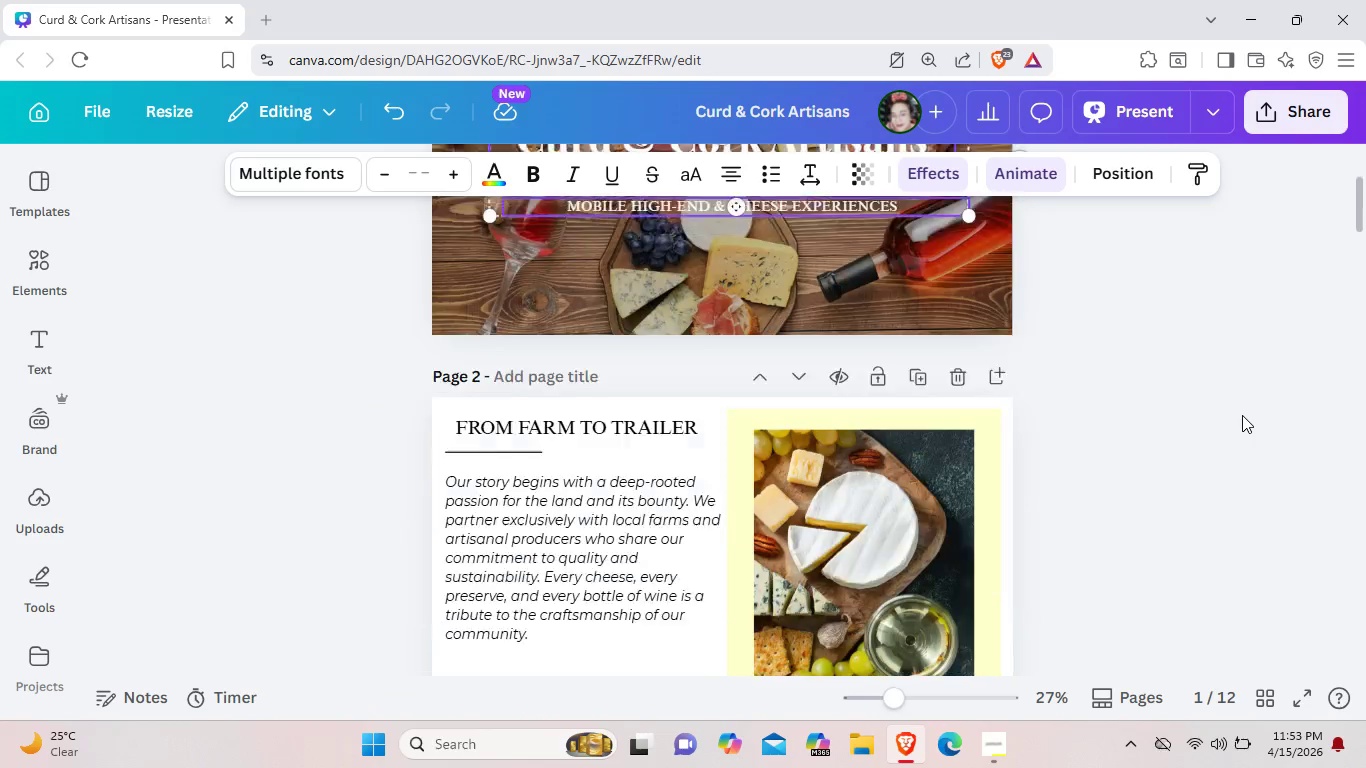 
scroll: coordinate [1242, 415], scroll_direction: down, amount: 3.0
 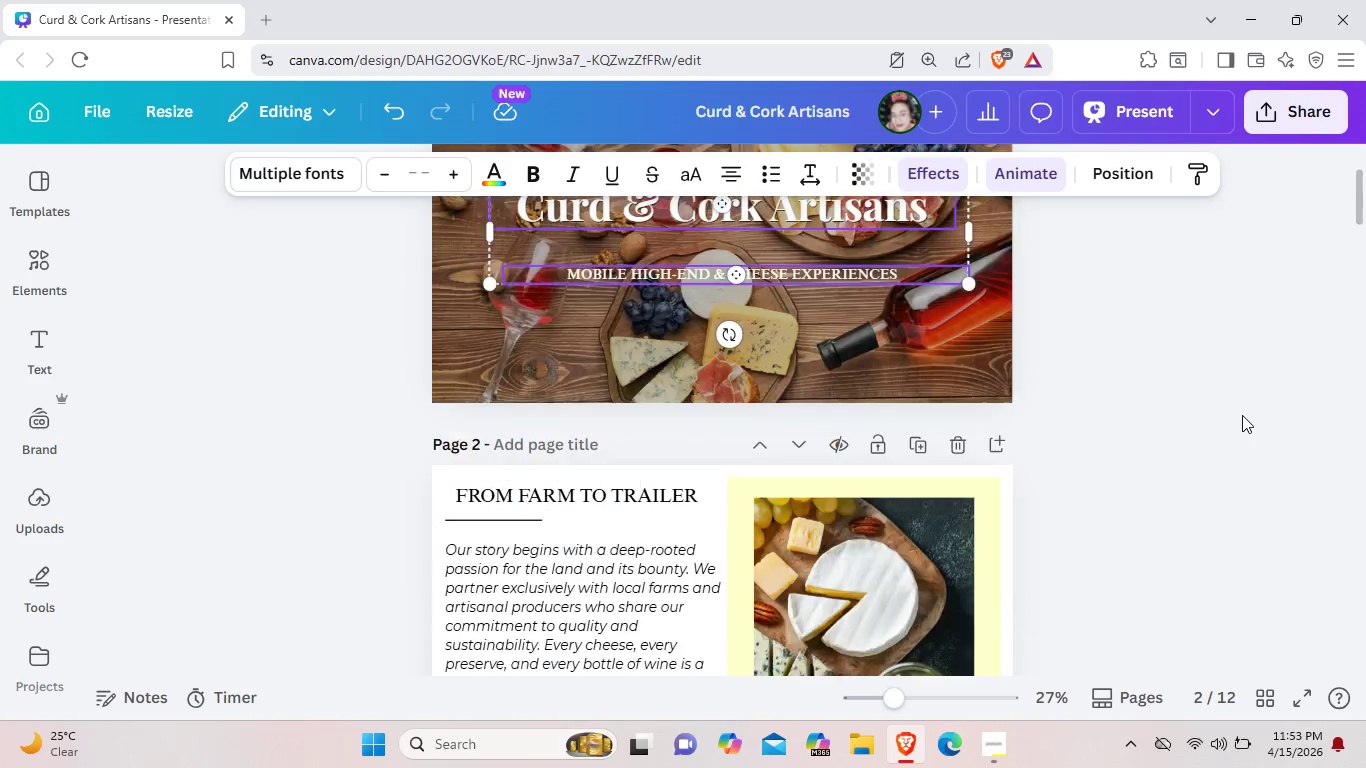 
scroll: coordinate [1242, 415], scroll_direction: up, amount: 2.0
 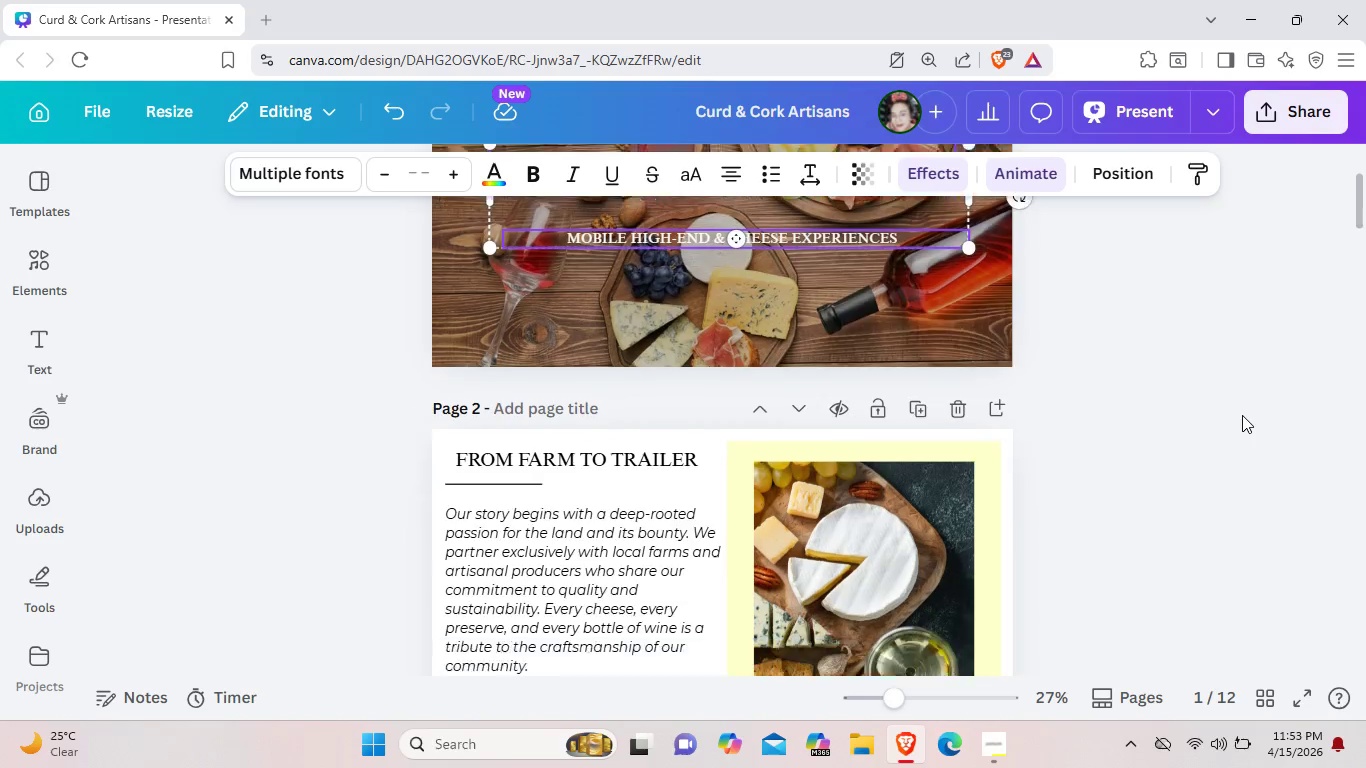 
scroll: coordinate [1242, 415], scroll_direction: down, amount: 2.0
 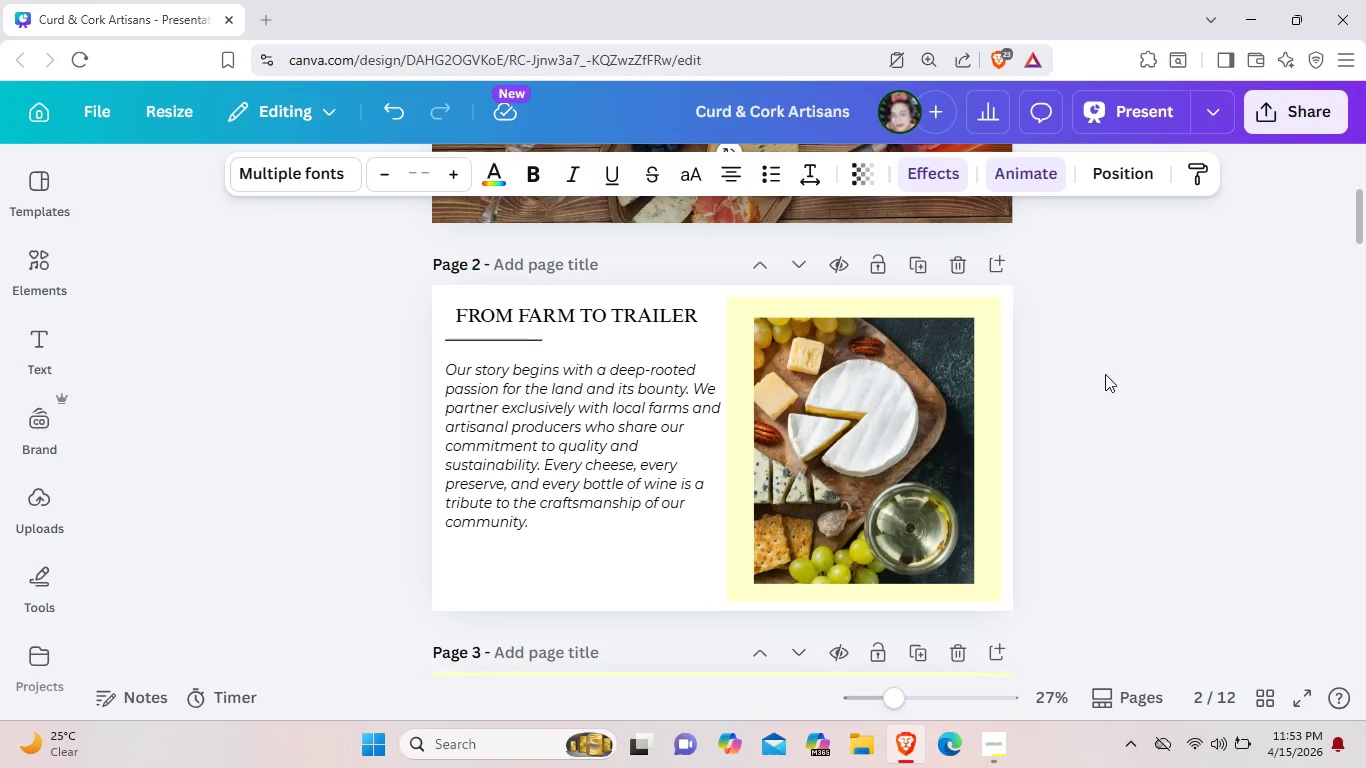 
left_click_drag(start_coordinate=[1138, 430], to_coordinate=[224, 253])
 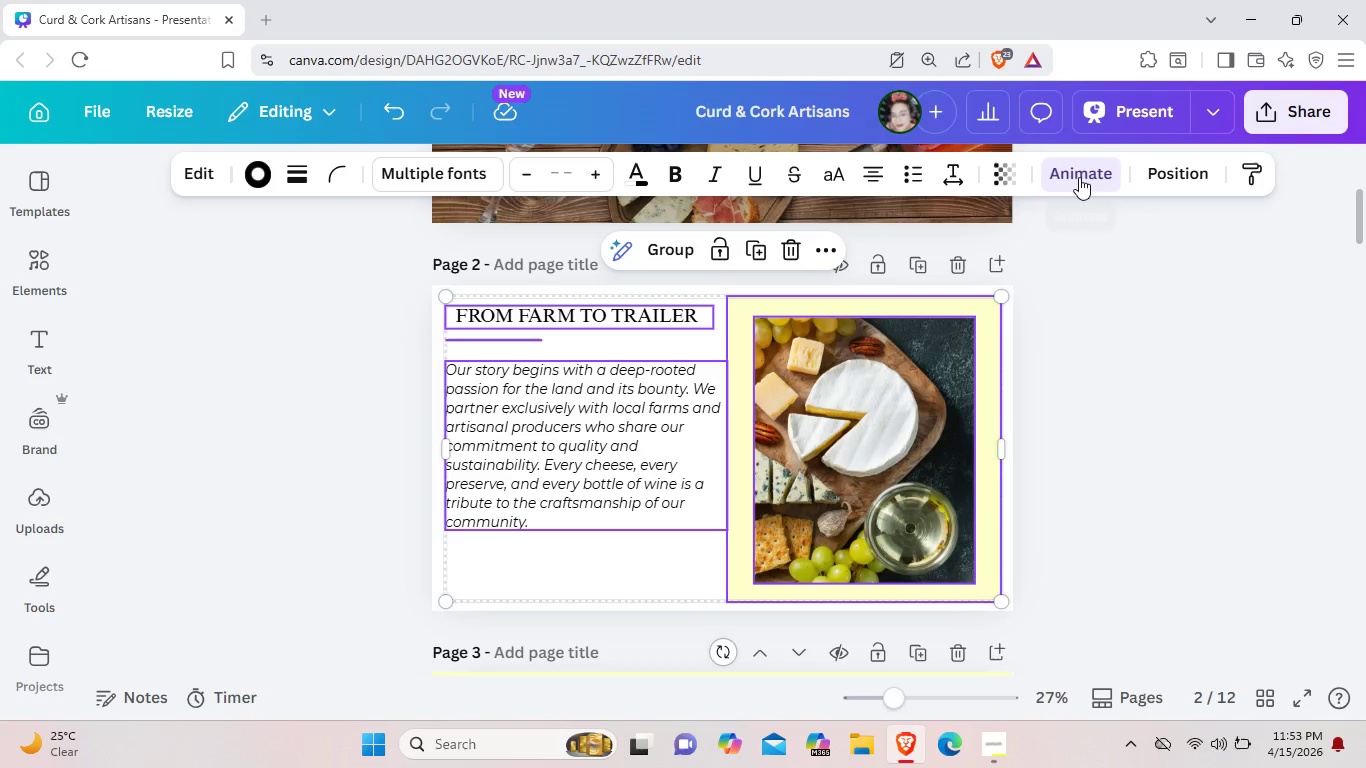 
left_click([1078, 178])
 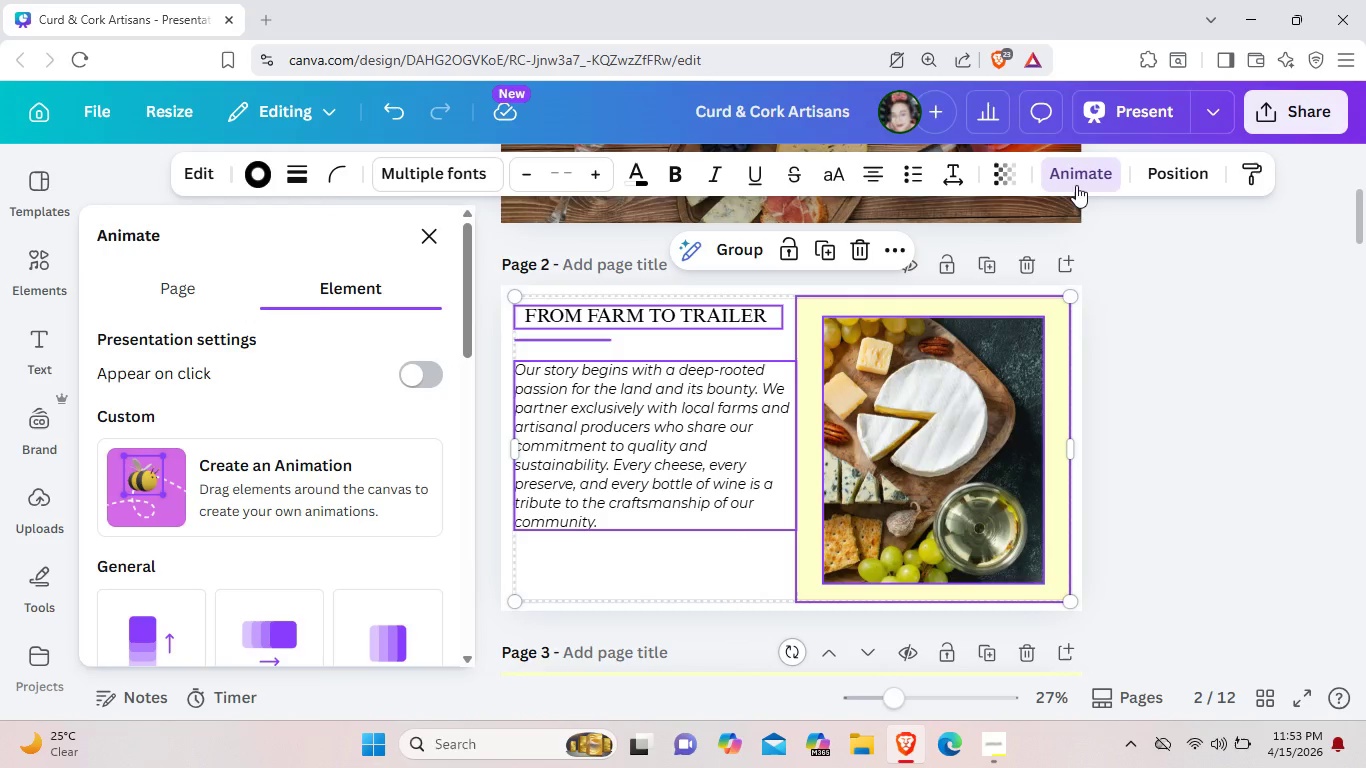 
scroll: coordinate [244, 584], scroll_direction: down, amount: 4.0
 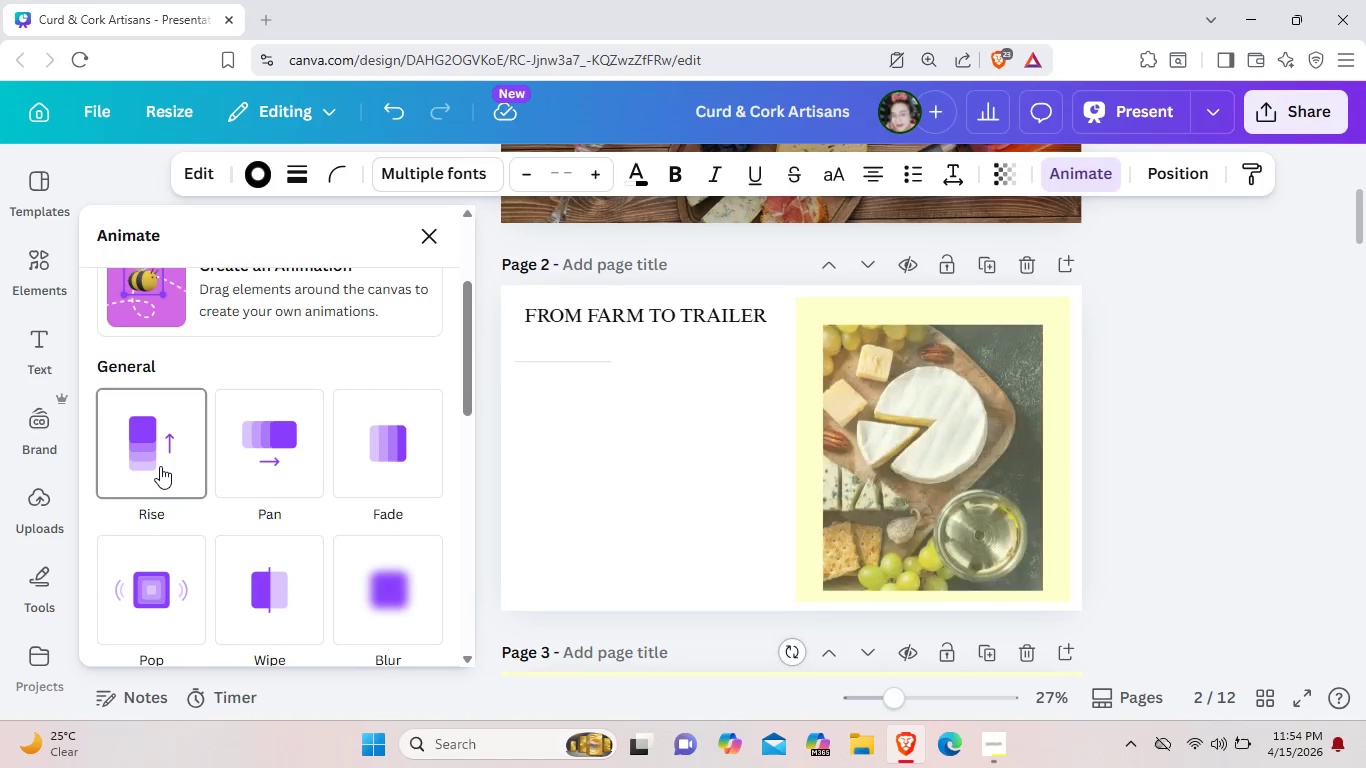 
left_click([160, 466])
 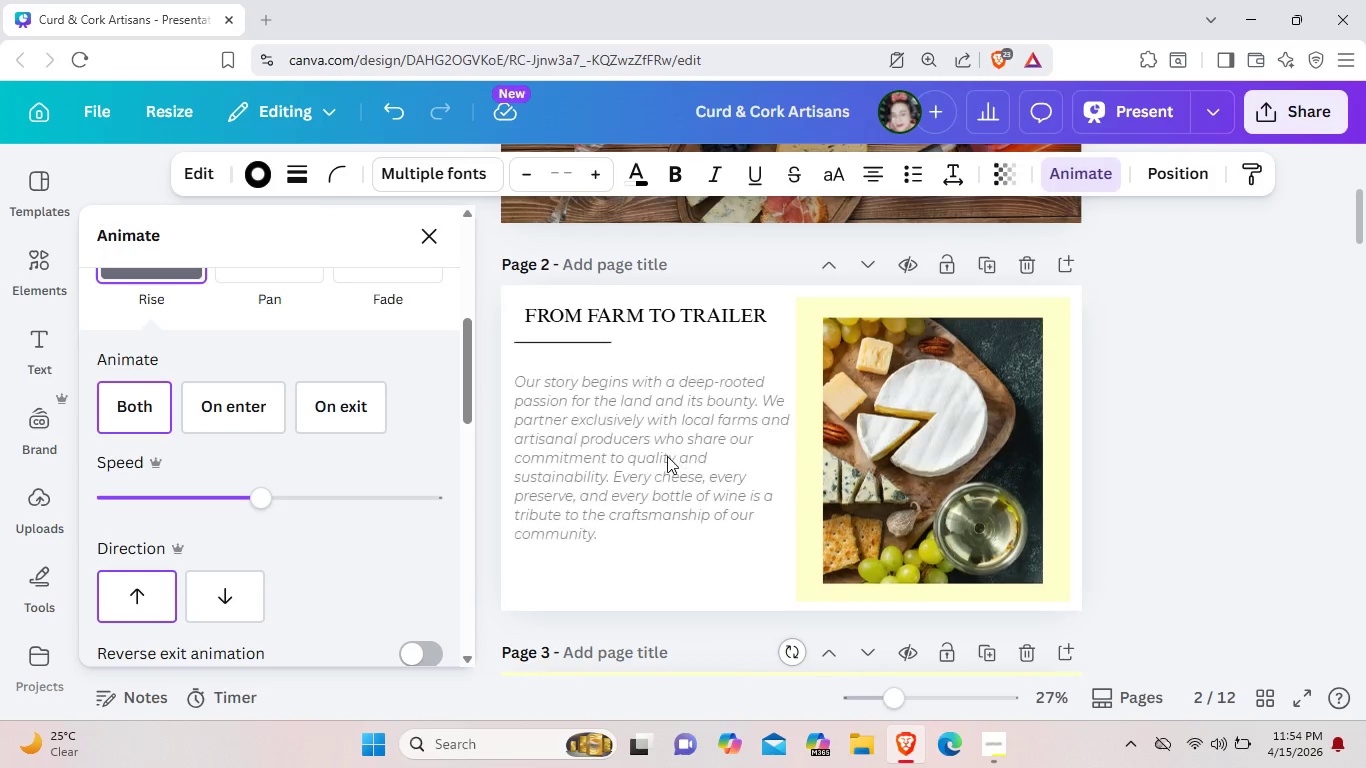 
scroll: coordinate [667, 456], scroll_direction: down, amount: 3.0
 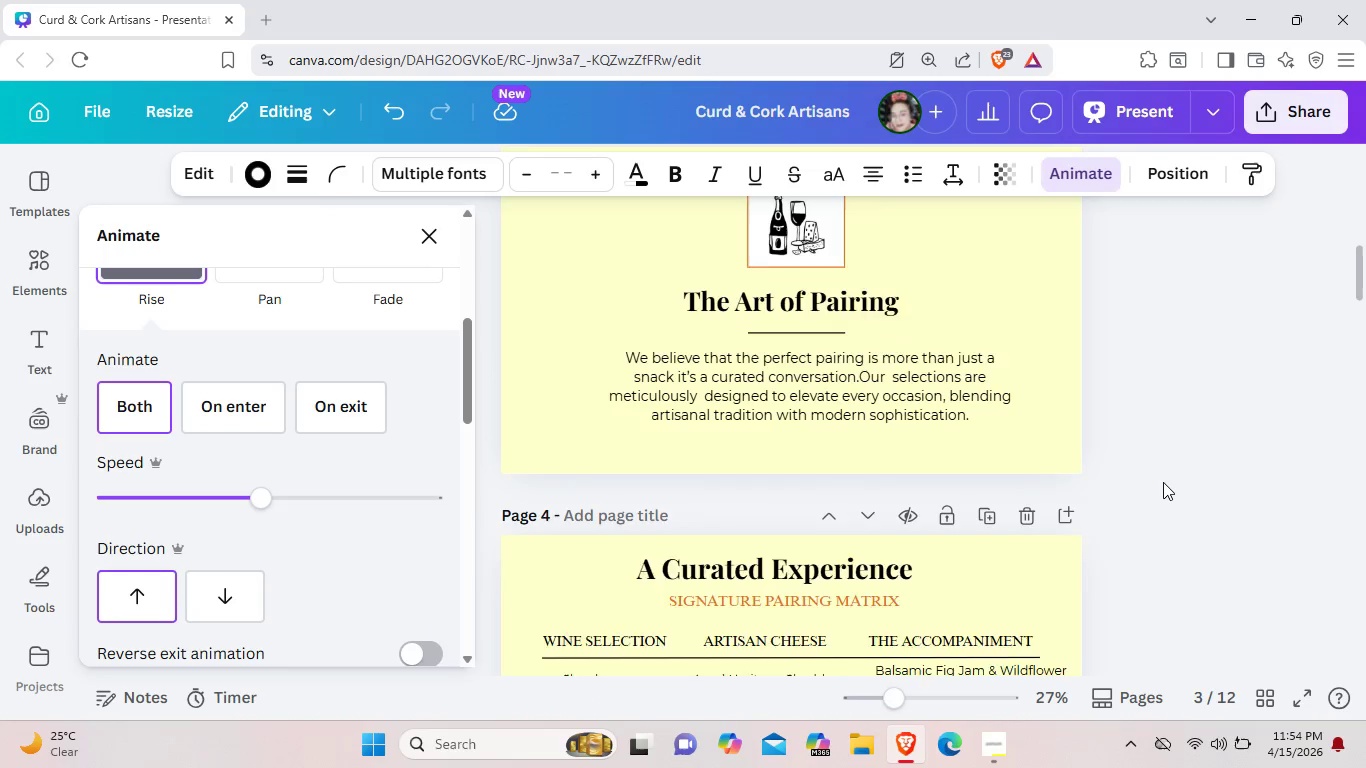 
scroll: coordinate [1163, 482], scroll_direction: up, amount: 1.0
 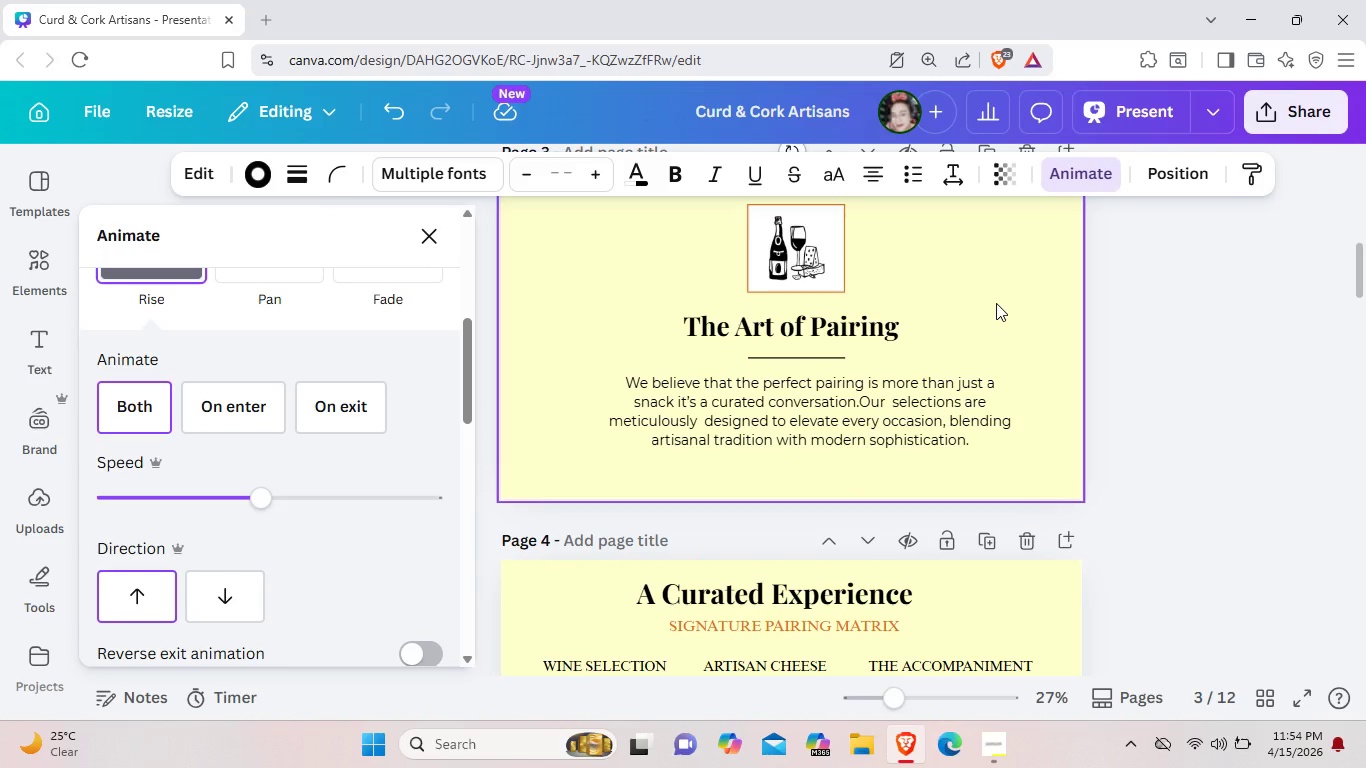 
left_click([996, 303])
 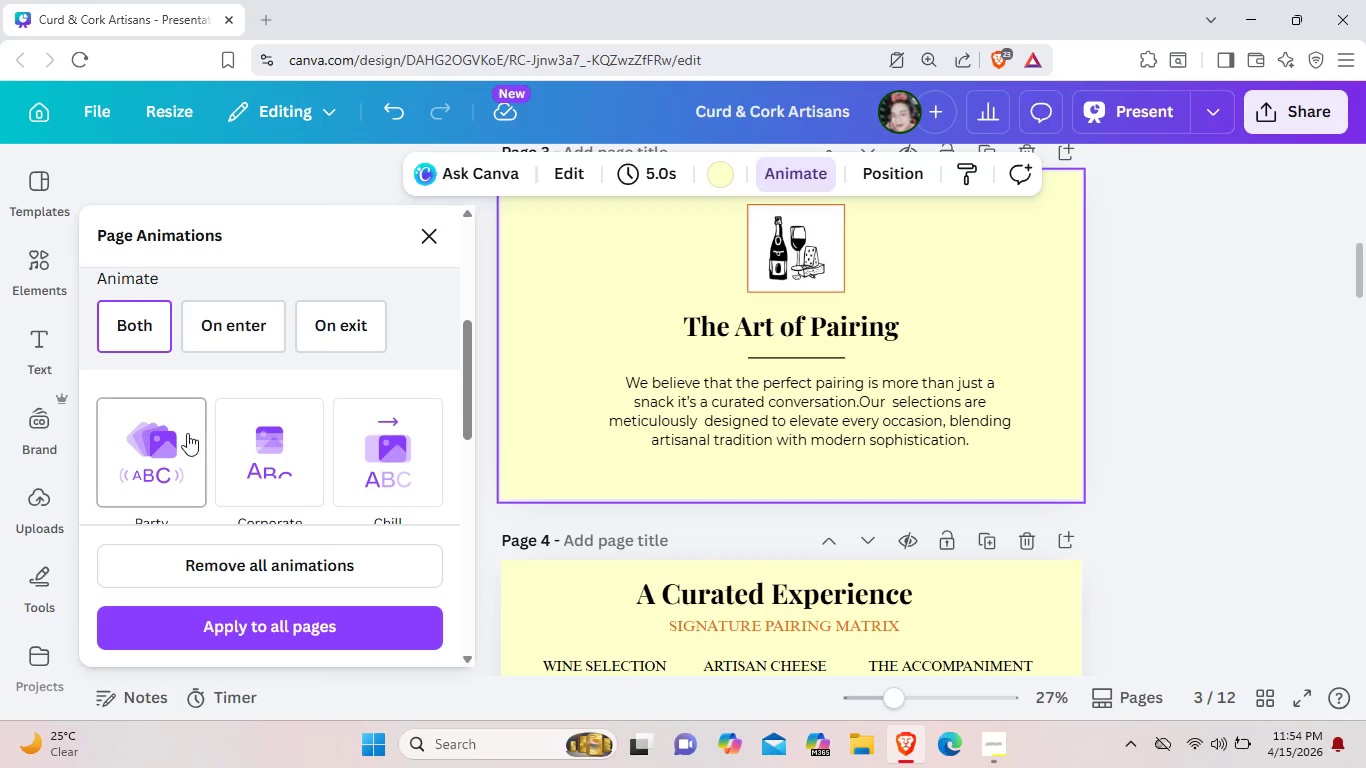 
left_click([185, 439])
 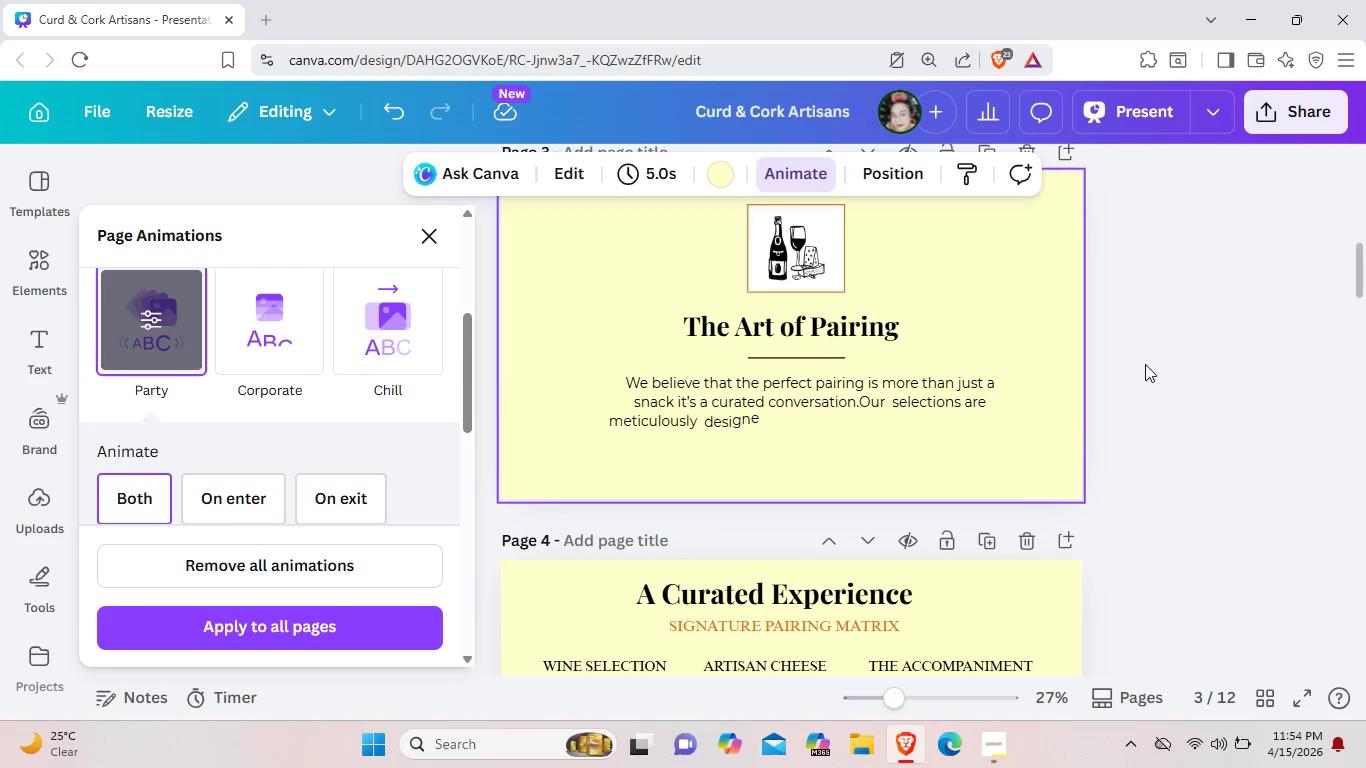 
scroll: coordinate [1142, 376], scroll_direction: down, amount: 1.0
 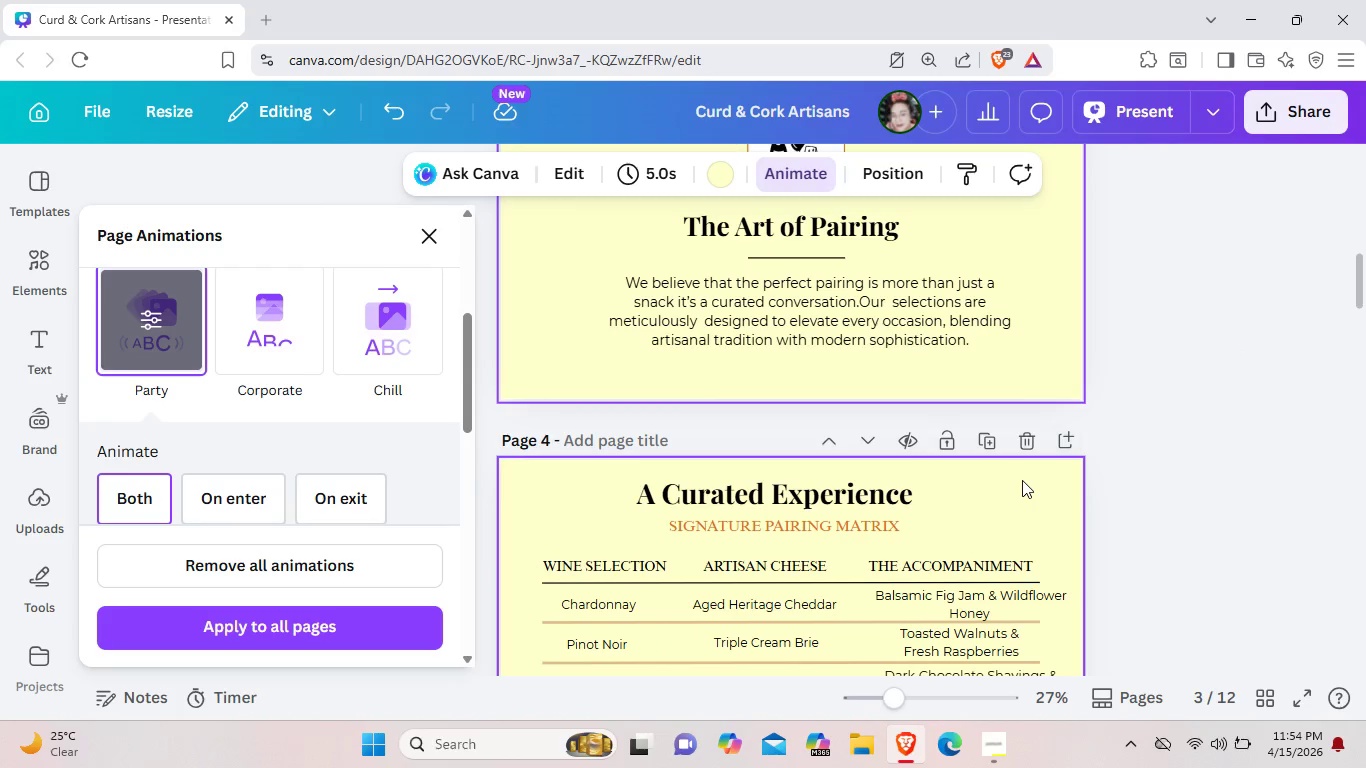 
left_click([1022, 480])
 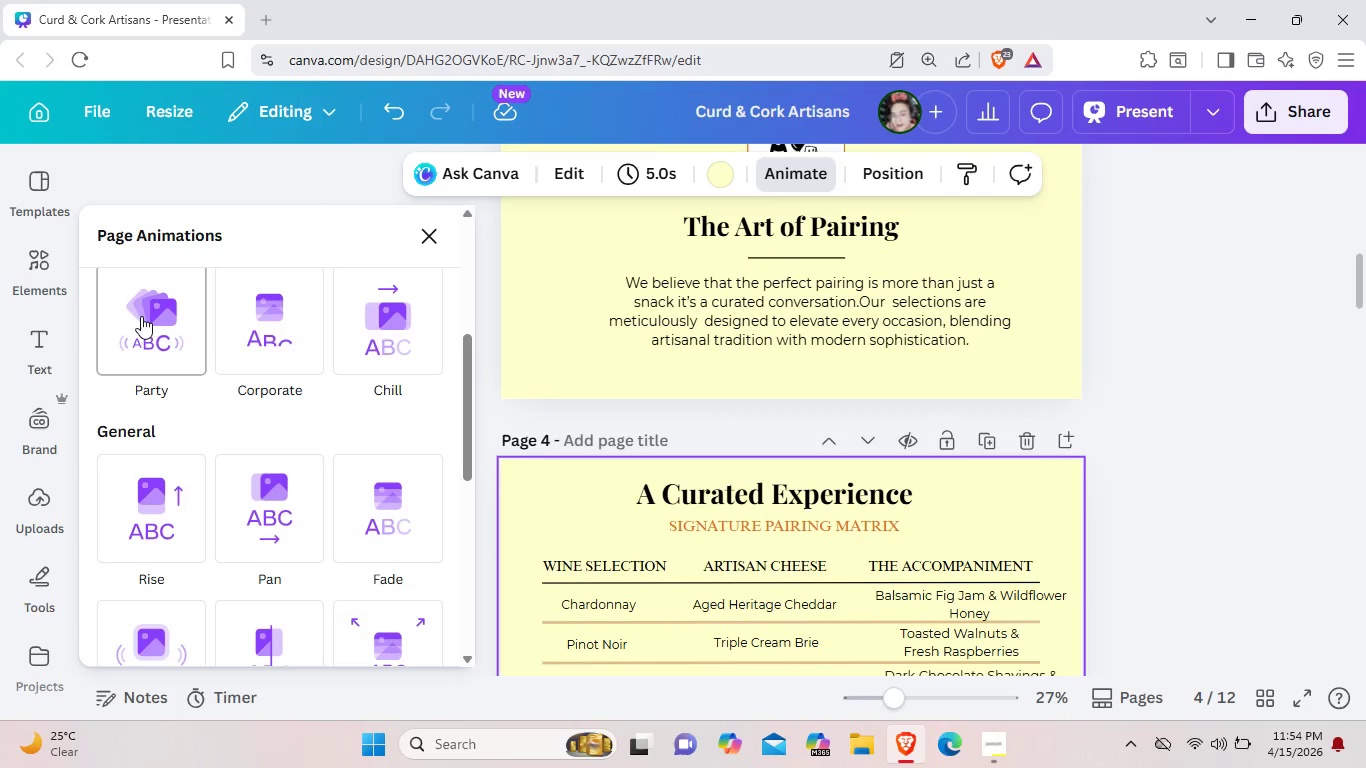 
left_click([141, 316])
 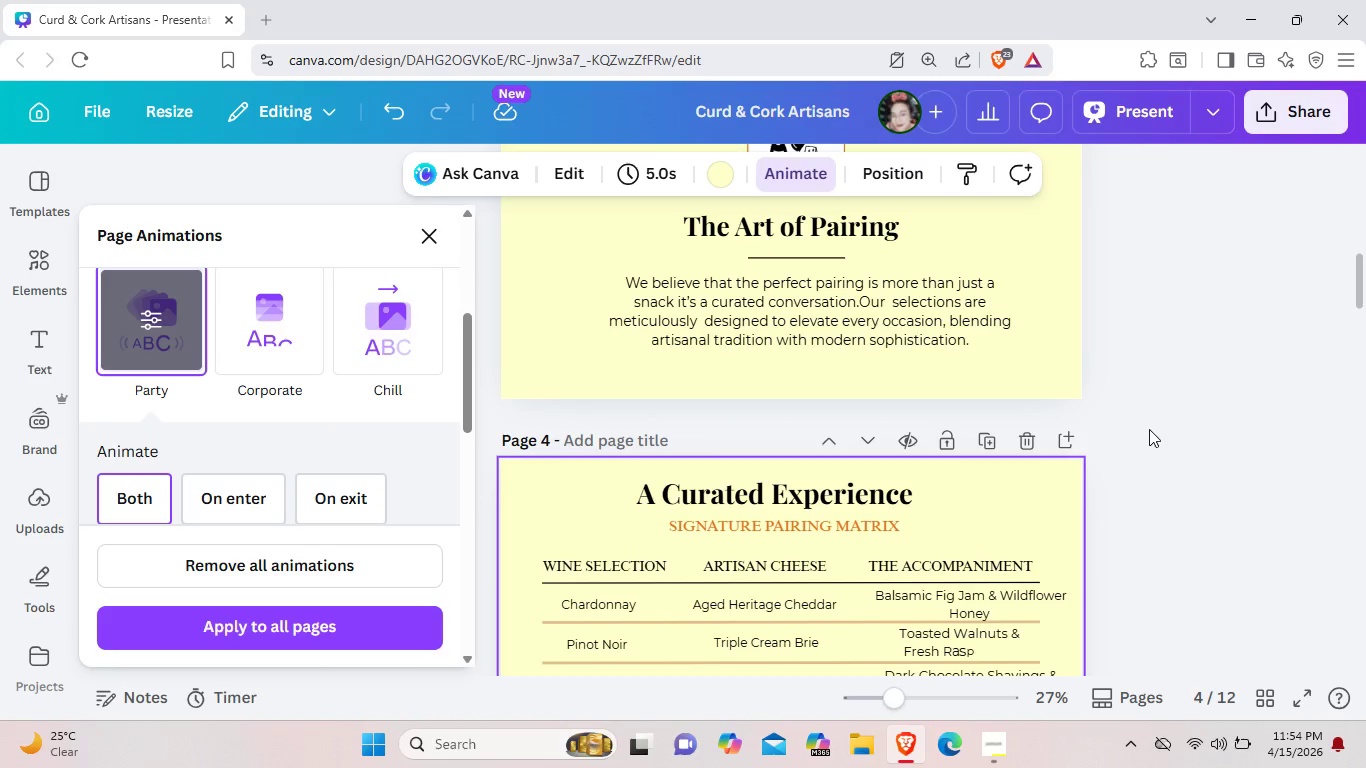 
scroll: coordinate [1101, 444], scroll_direction: down, amount: 3.0
 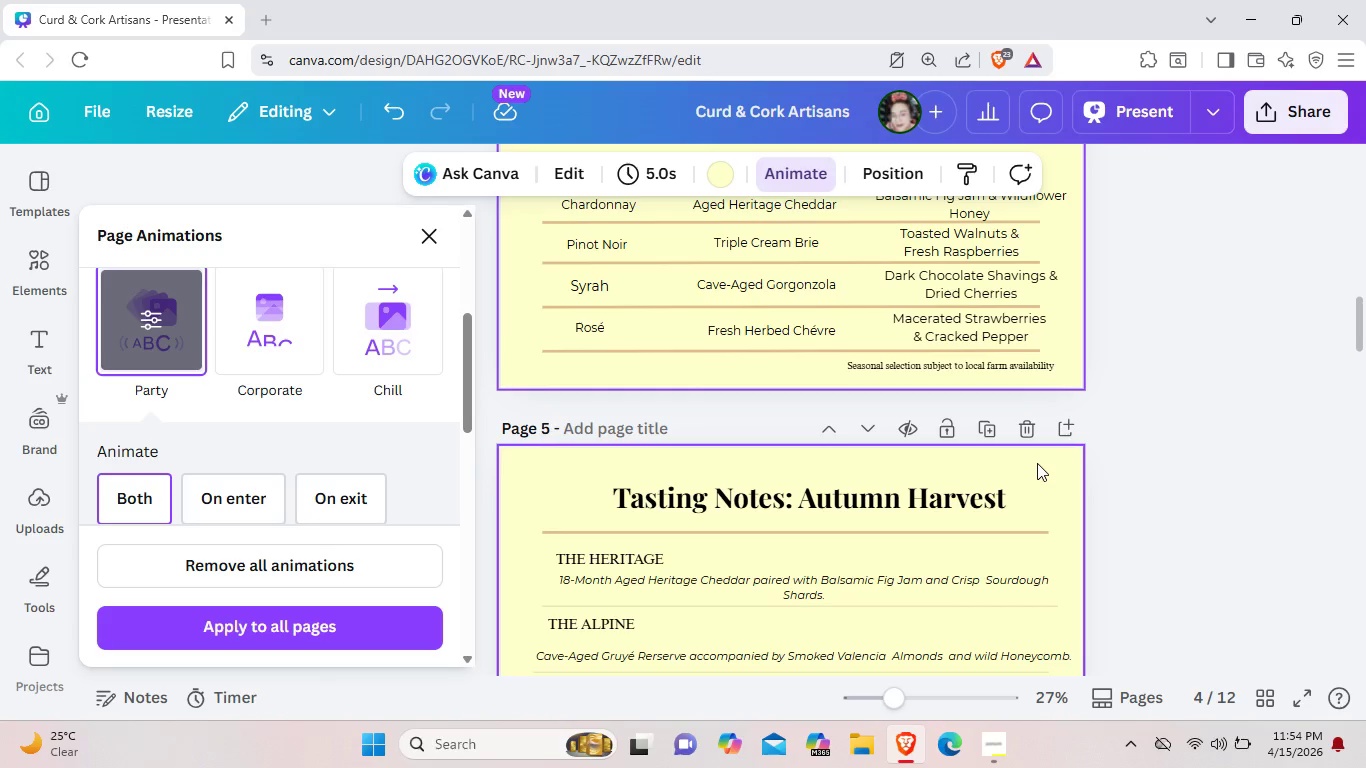 
left_click([1041, 463])
 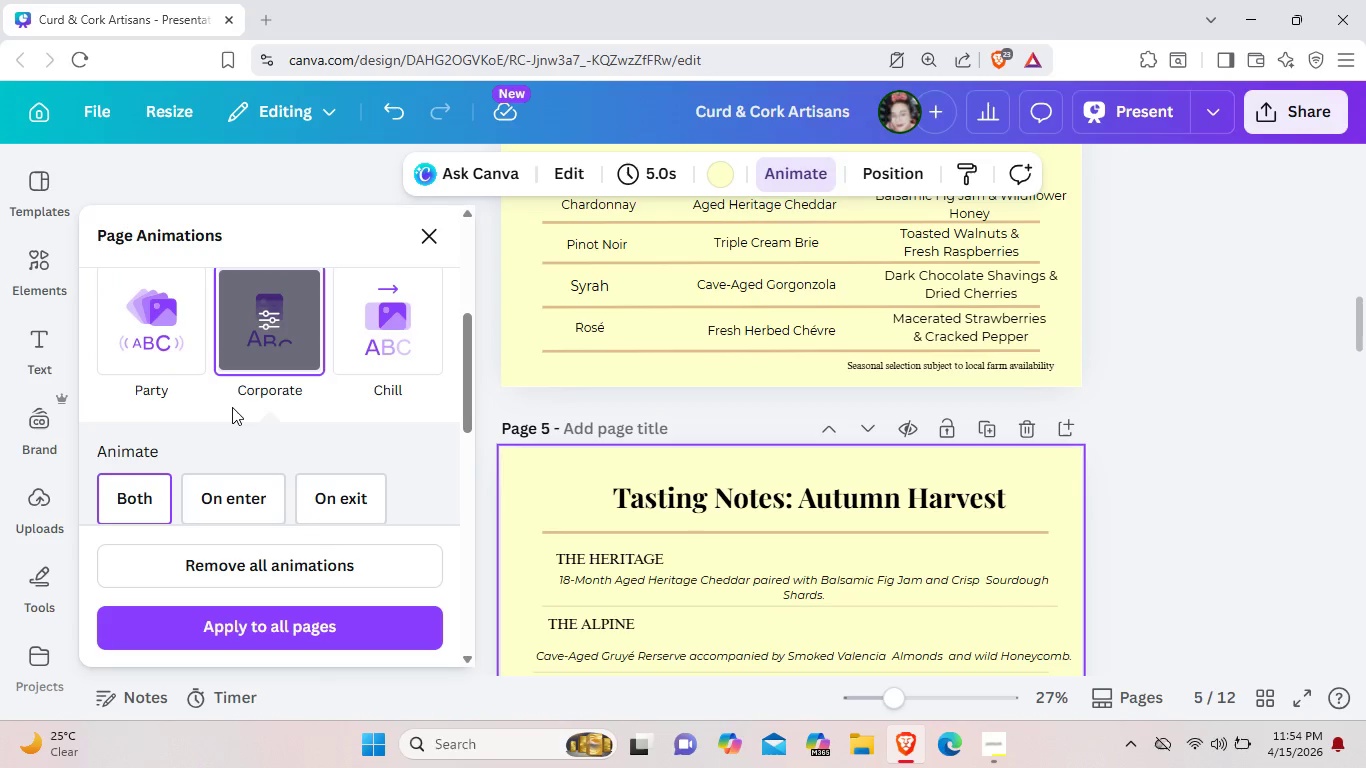 
scroll: coordinate [232, 407], scroll_direction: down, amount: 1.0
 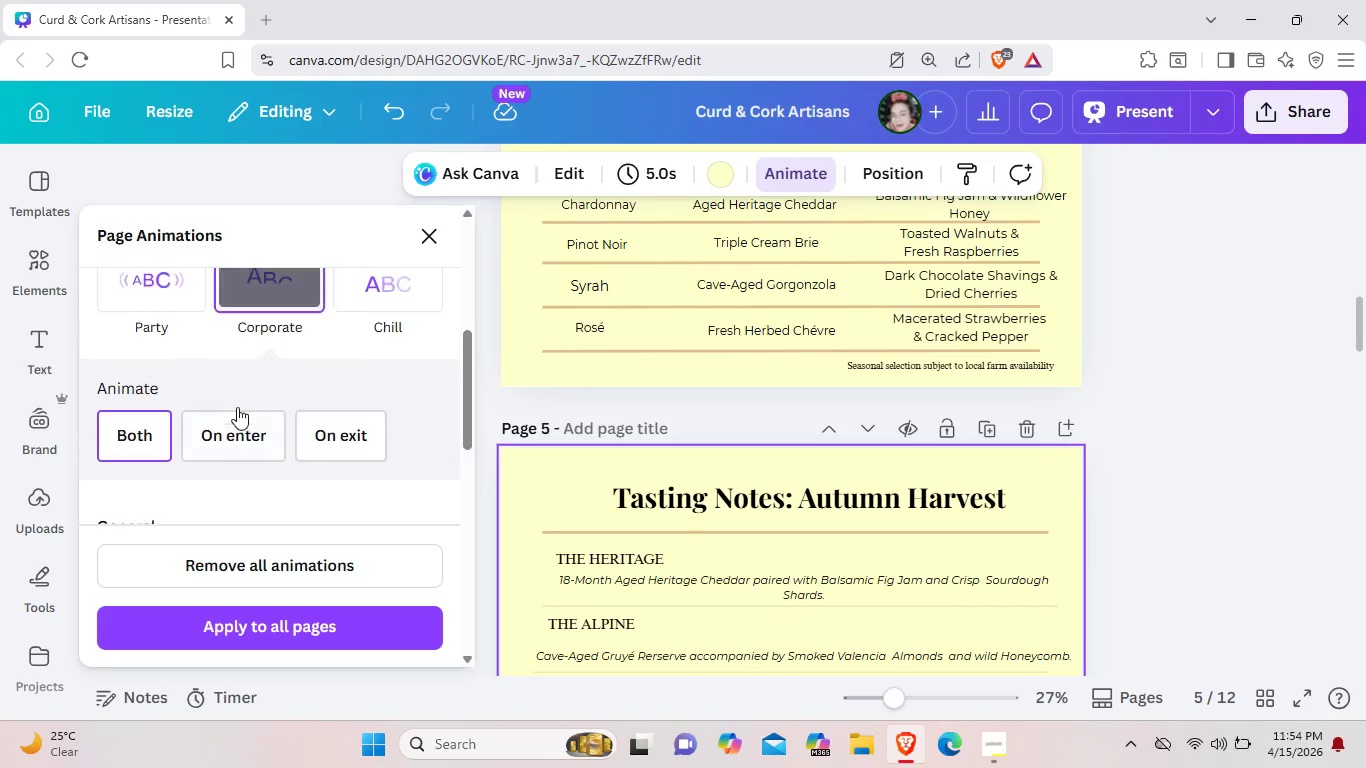 
scroll: coordinate [384, 407], scroll_direction: up, amount: 3.0
 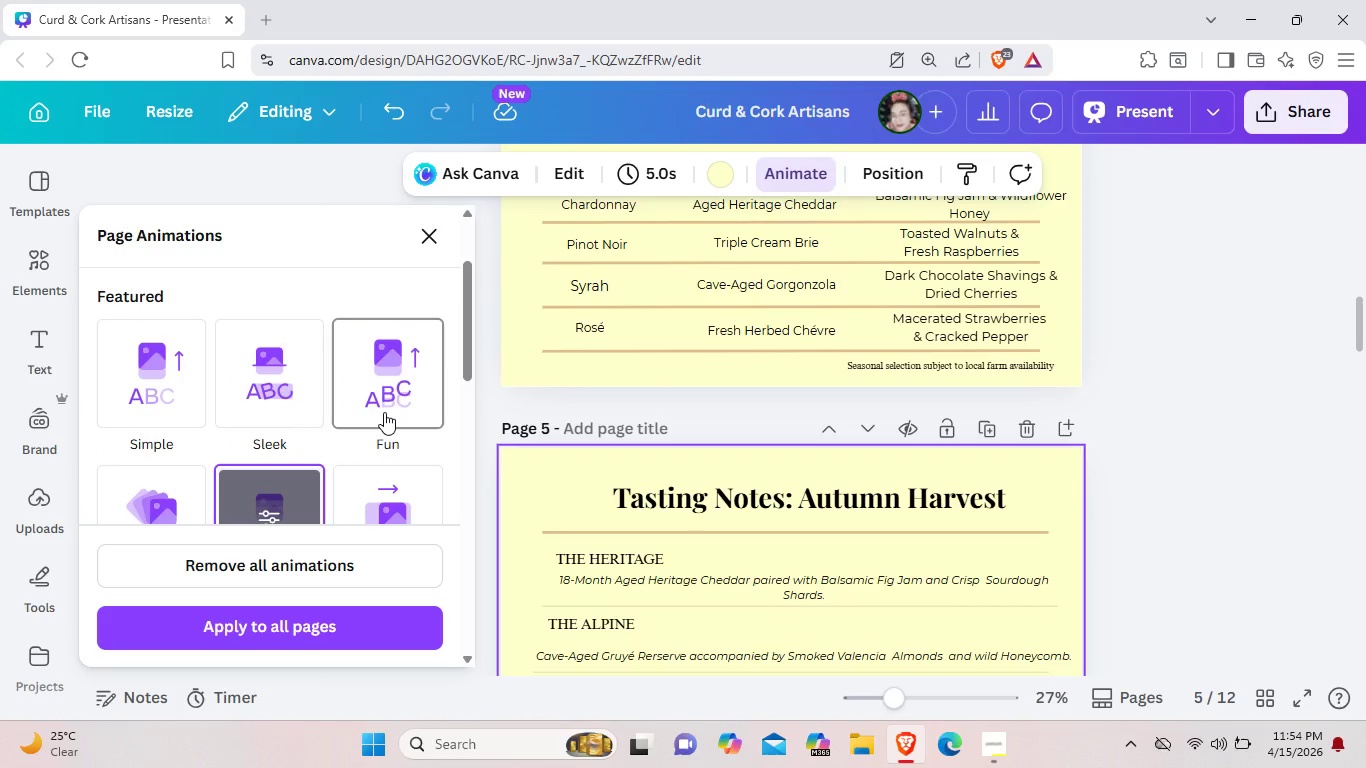 
left_click([384, 412])
 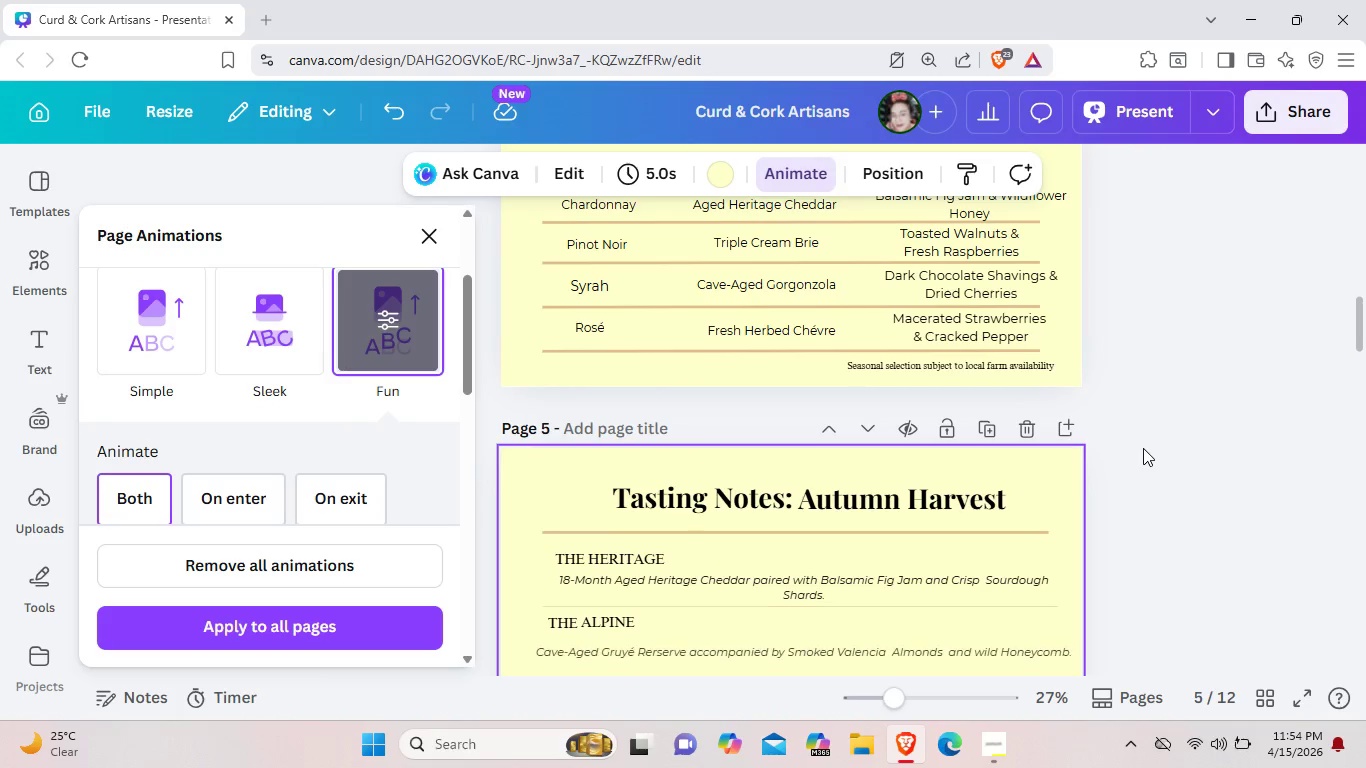 
scroll: coordinate [1143, 448], scroll_direction: down, amount: 3.0
 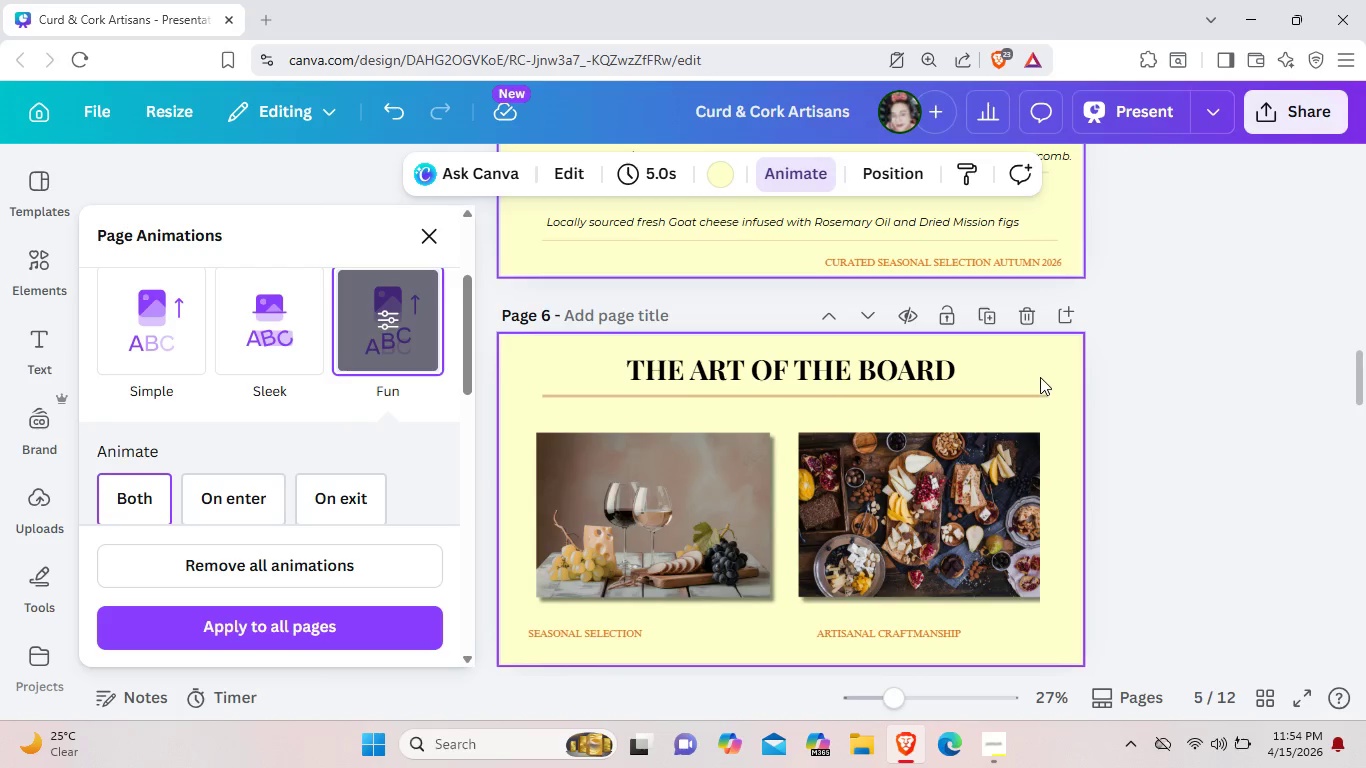 
left_click([1040, 377])
 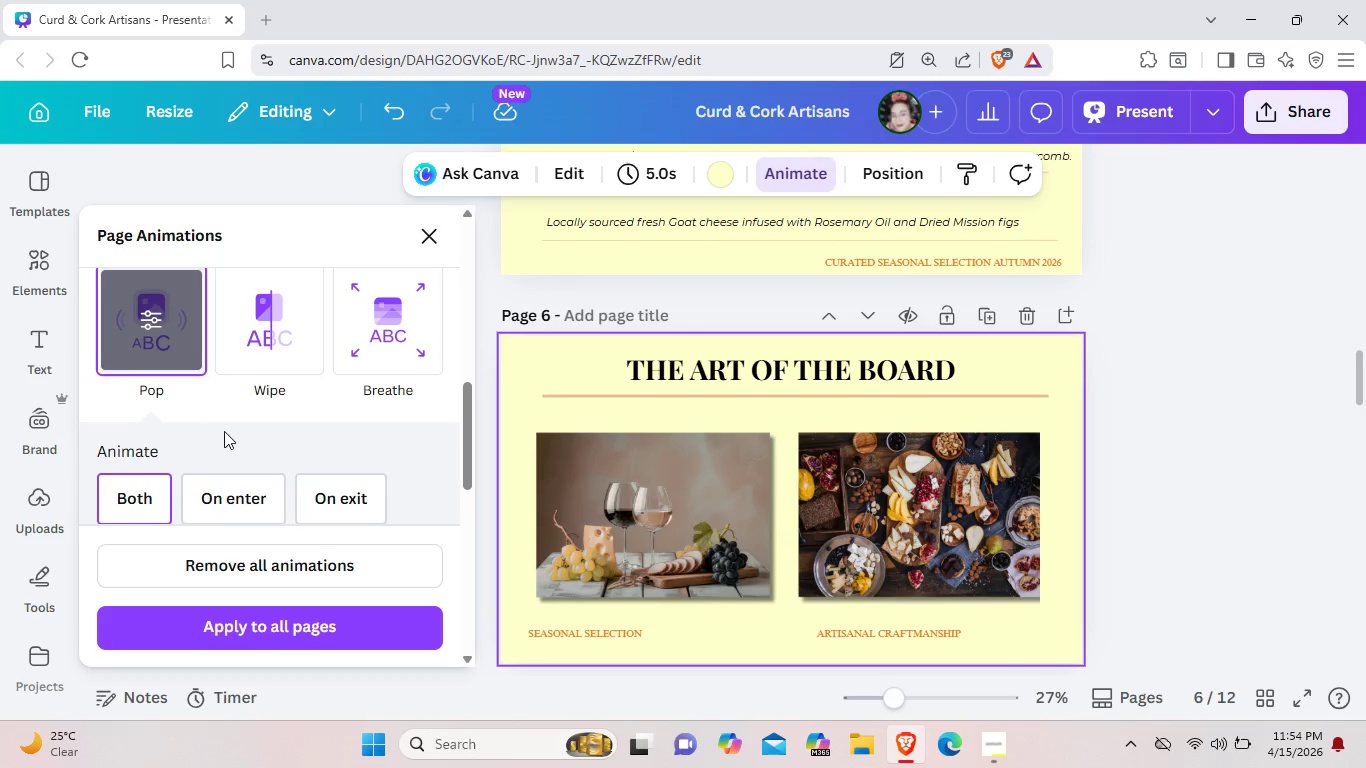 
scroll: coordinate [224, 431], scroll_direction: up, amount: 4.0
 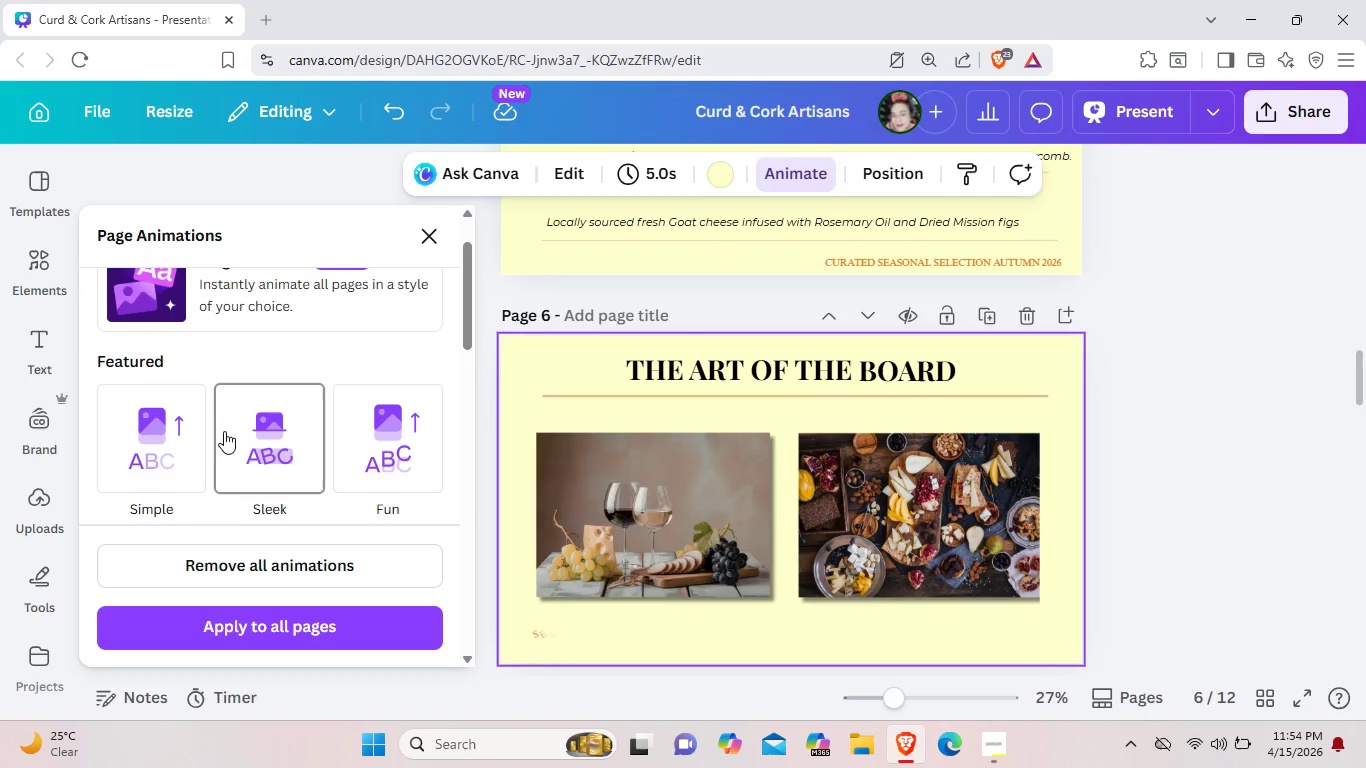 
left_click([224, 431])
 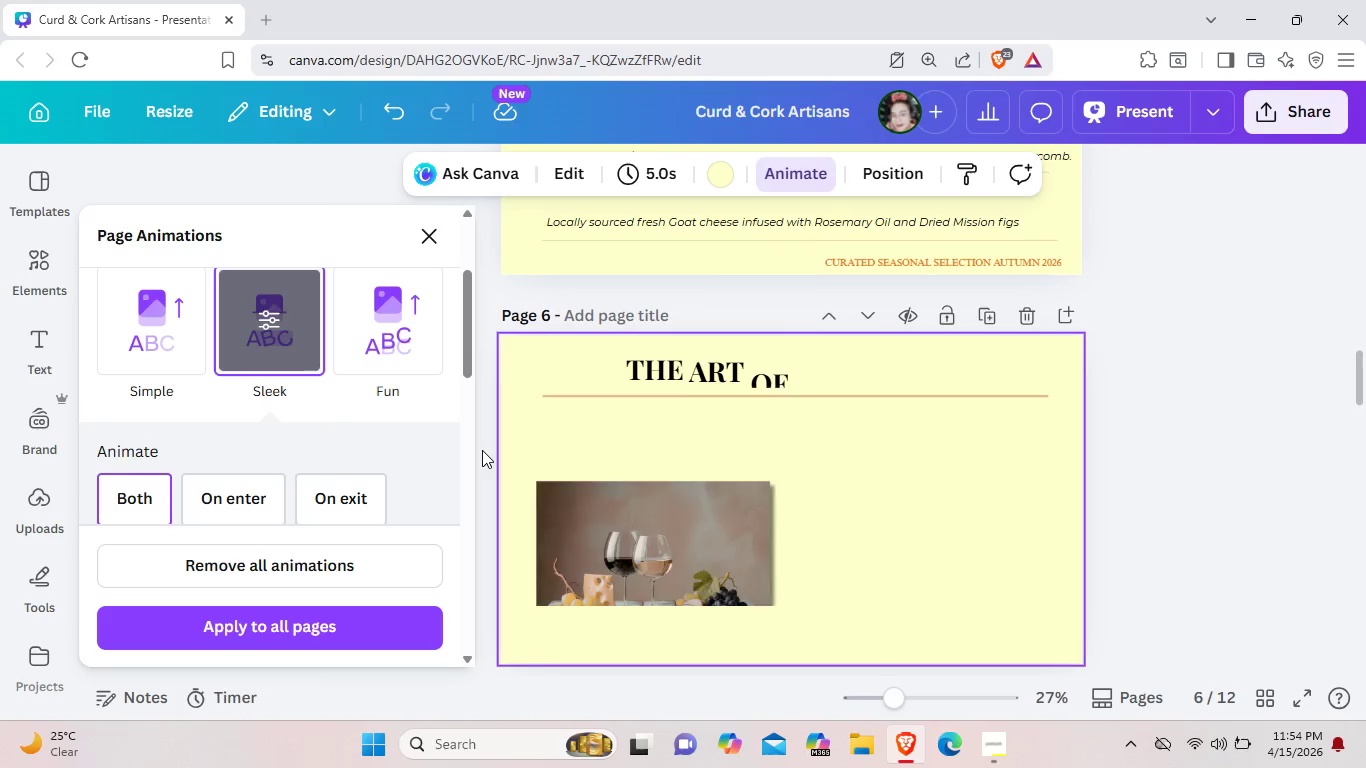 
scroll: coordinate [629, 443], scroll_direction: down, amount: 4.0
 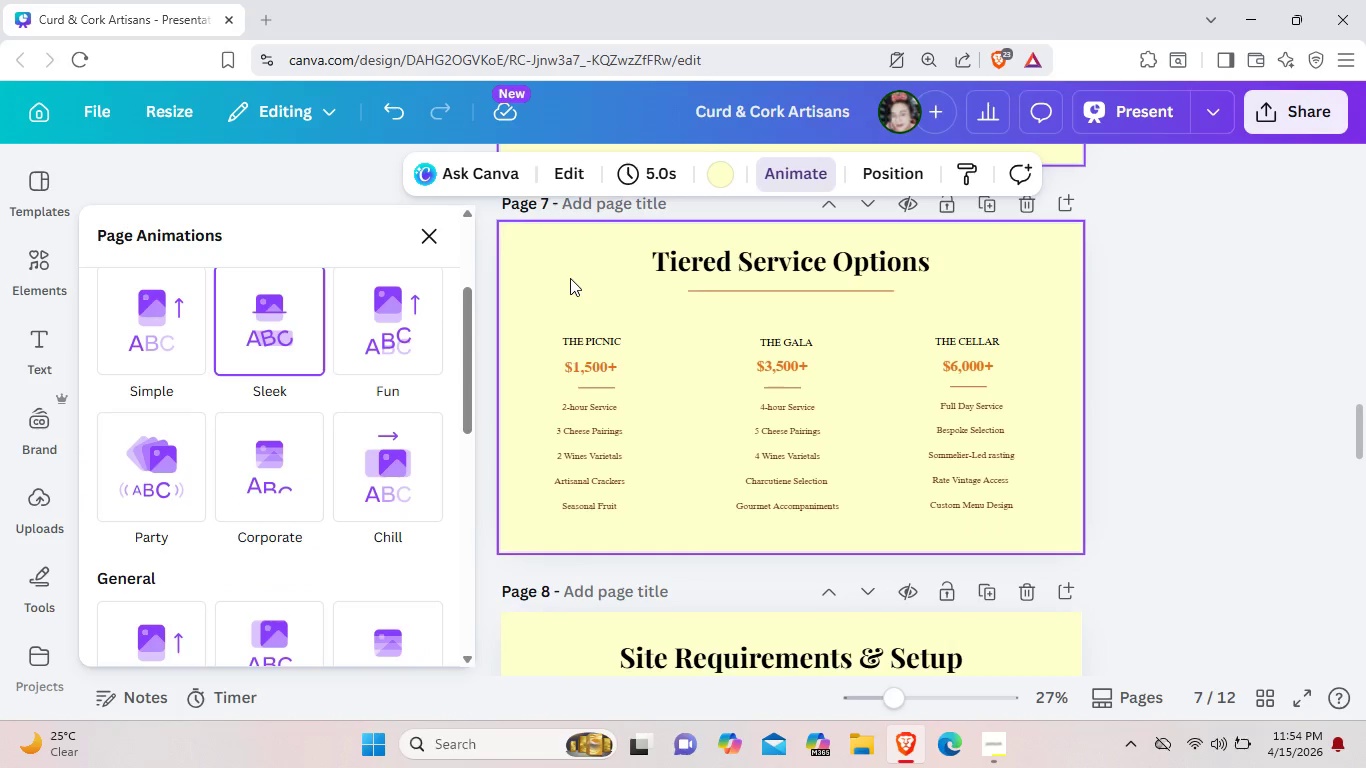 
left_click([570, 278])
 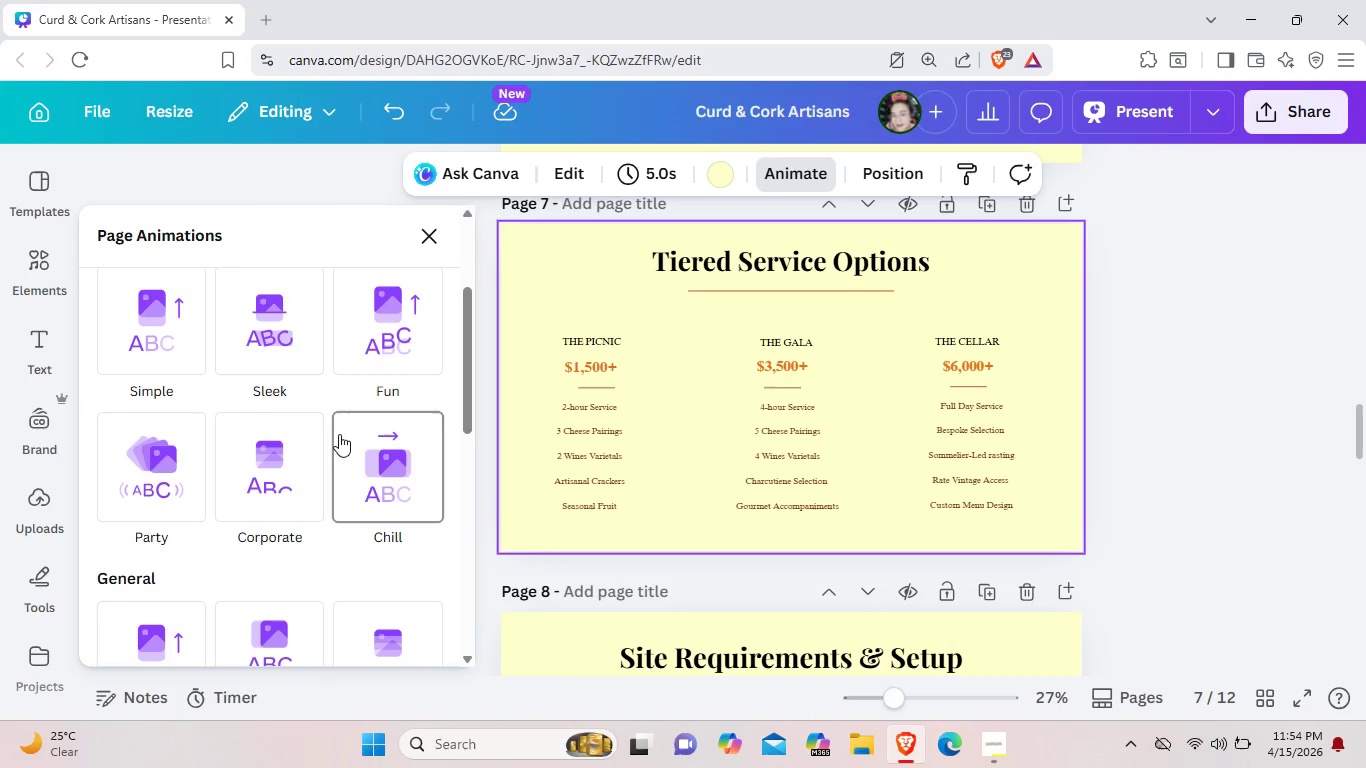 
scroll: coordinate [298, 449], scroll_direction: down, amount: 2.0
 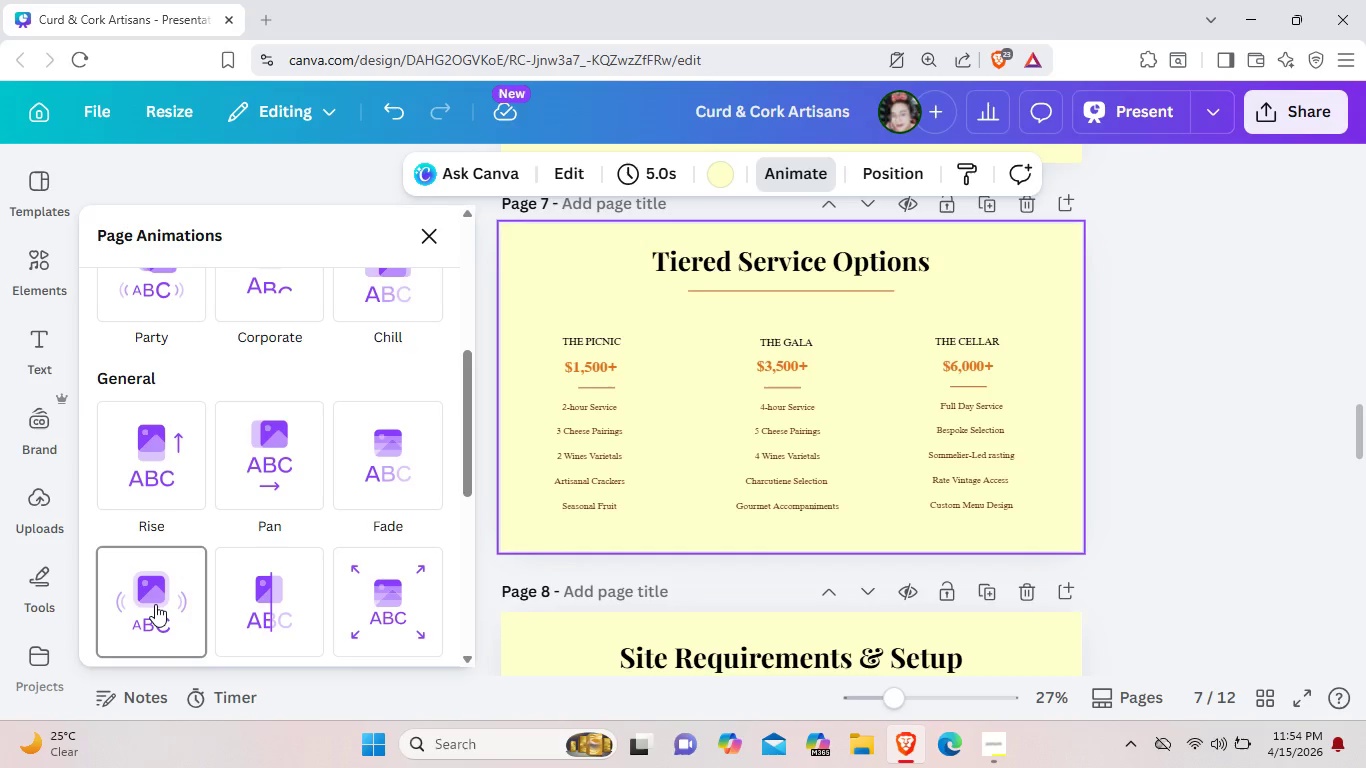 
left_click([155, 604])
 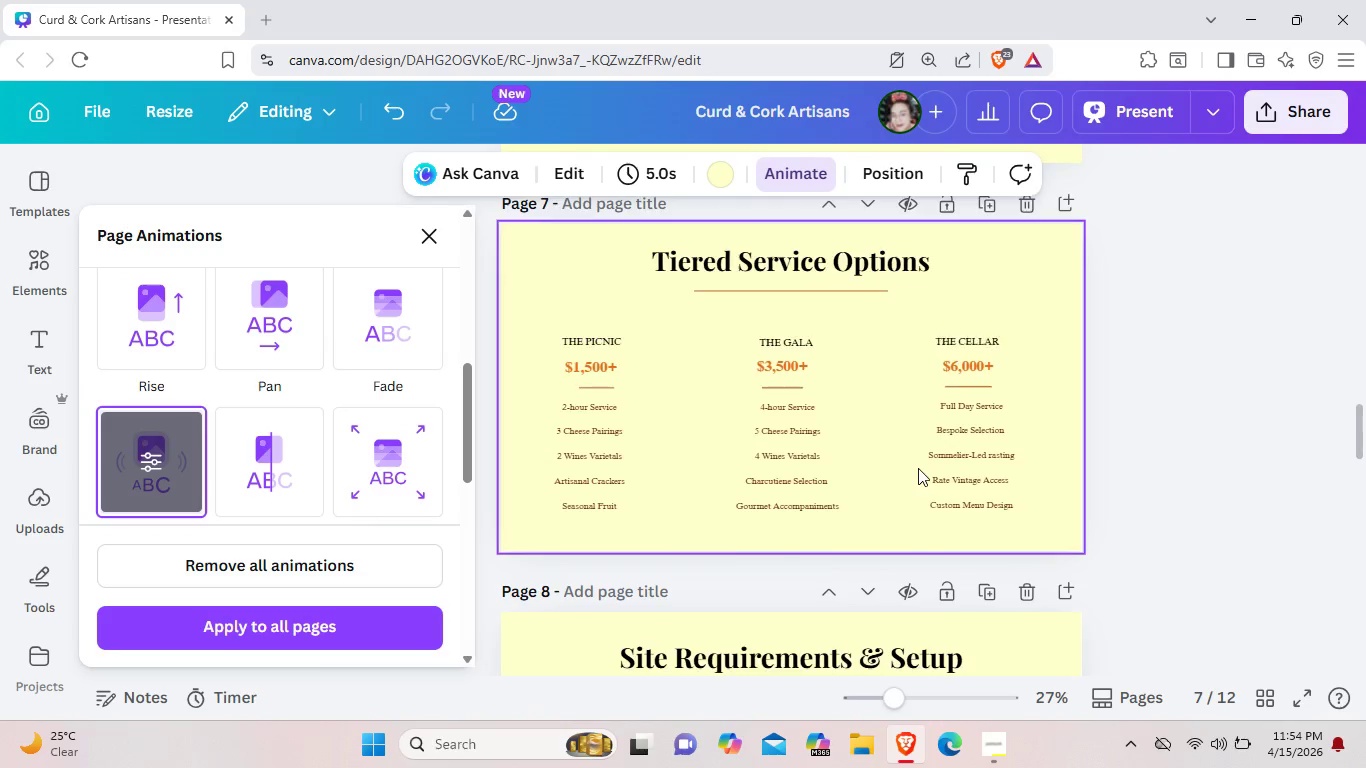 
scroll: coordinate [918, 468], scroll_direction: down, amount: 2.0
 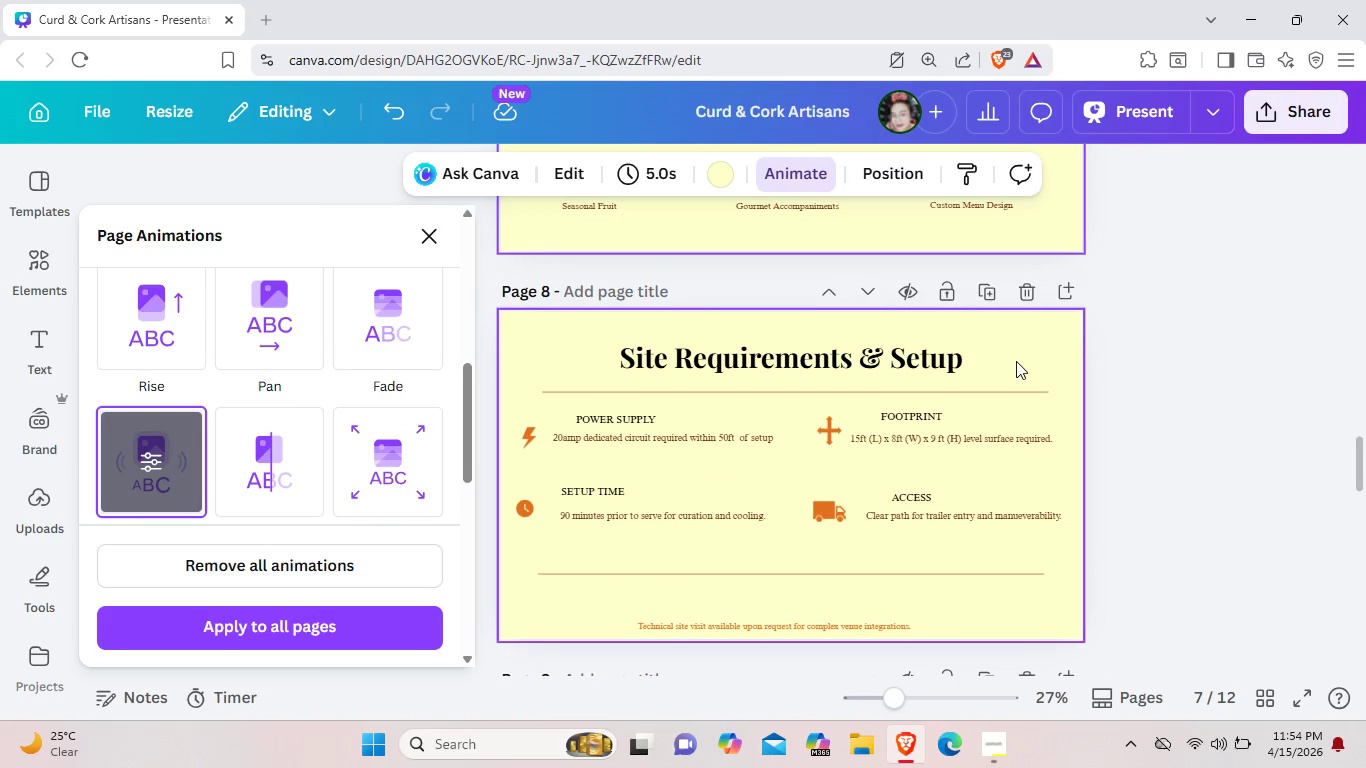 
left_click([1016, 361])
 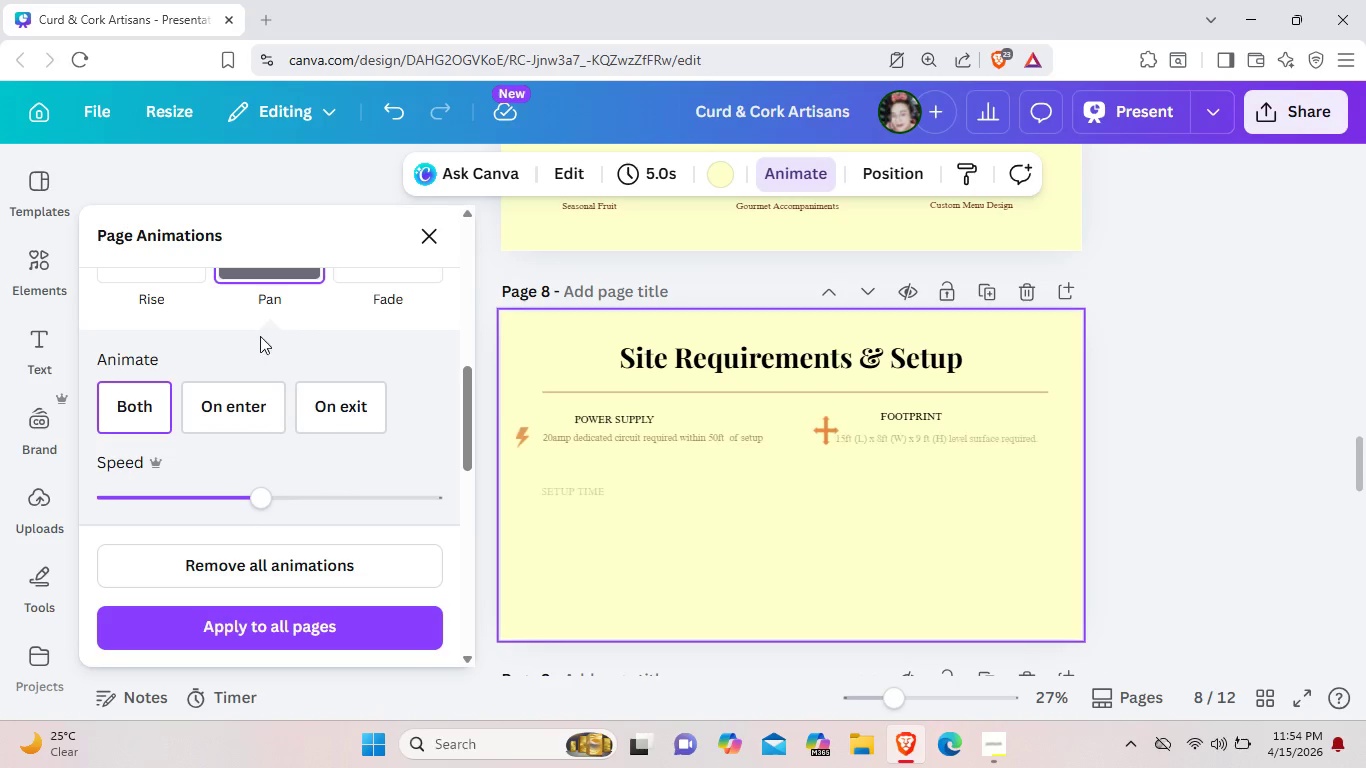 
scroll: coordinate [553, 447], scroll_direction: down, amount: 2.0
 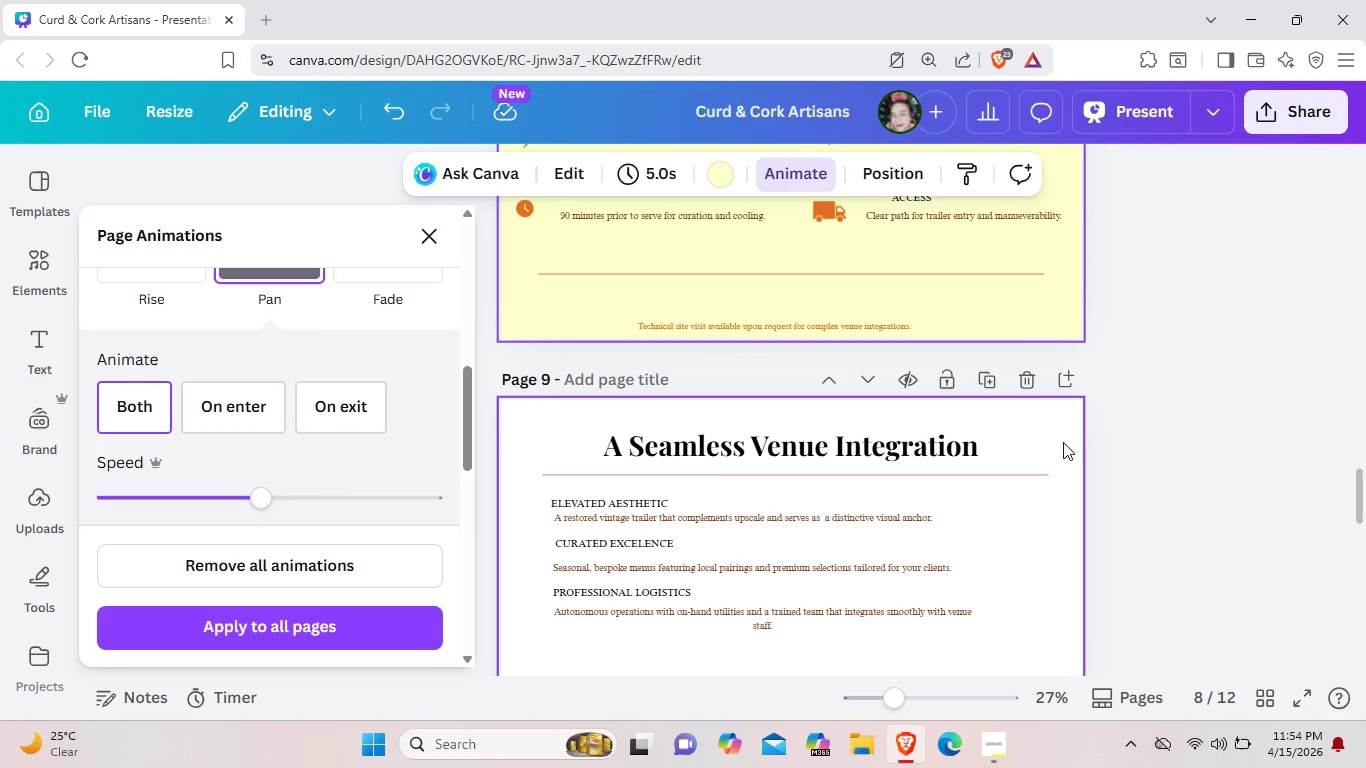 
left_click([1063, 442])
 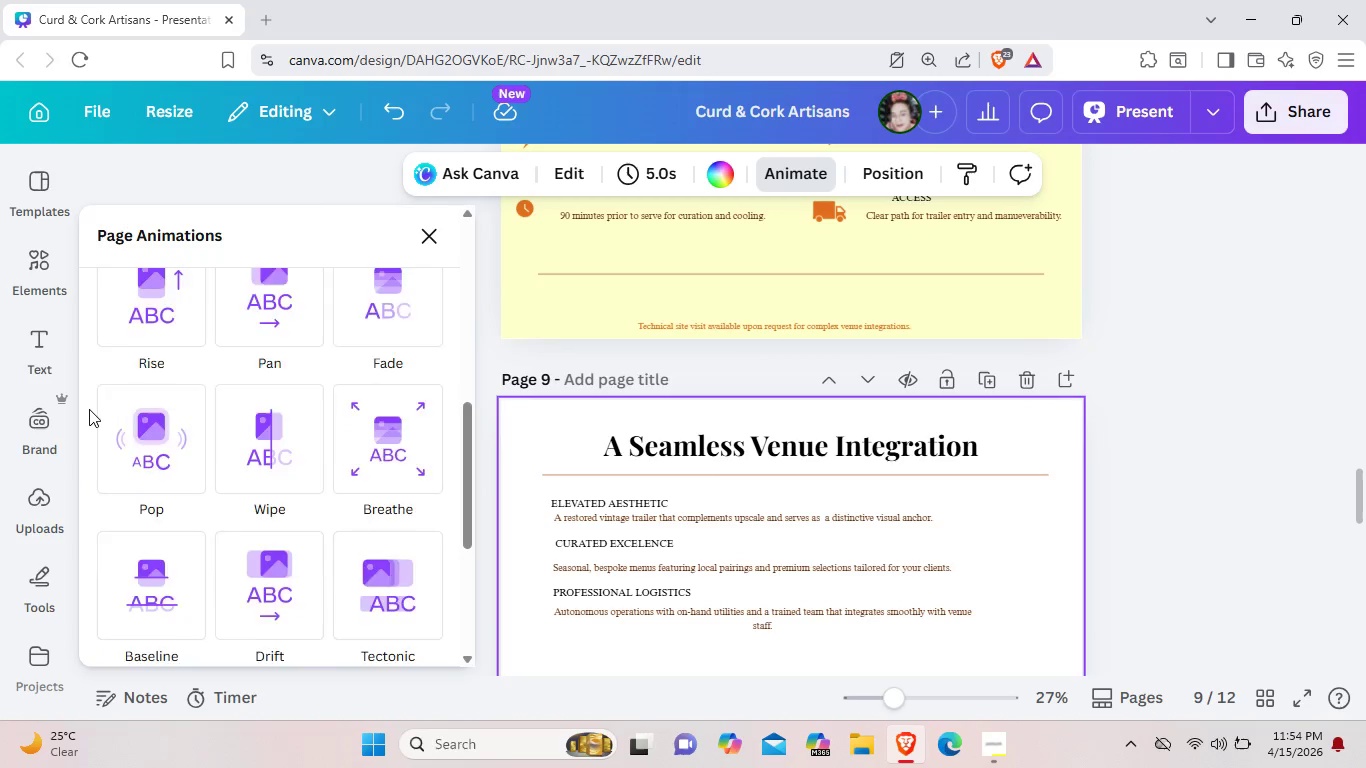 
scroll: coordinate [89, 409], scroll_direction: up, amount: 2.0
 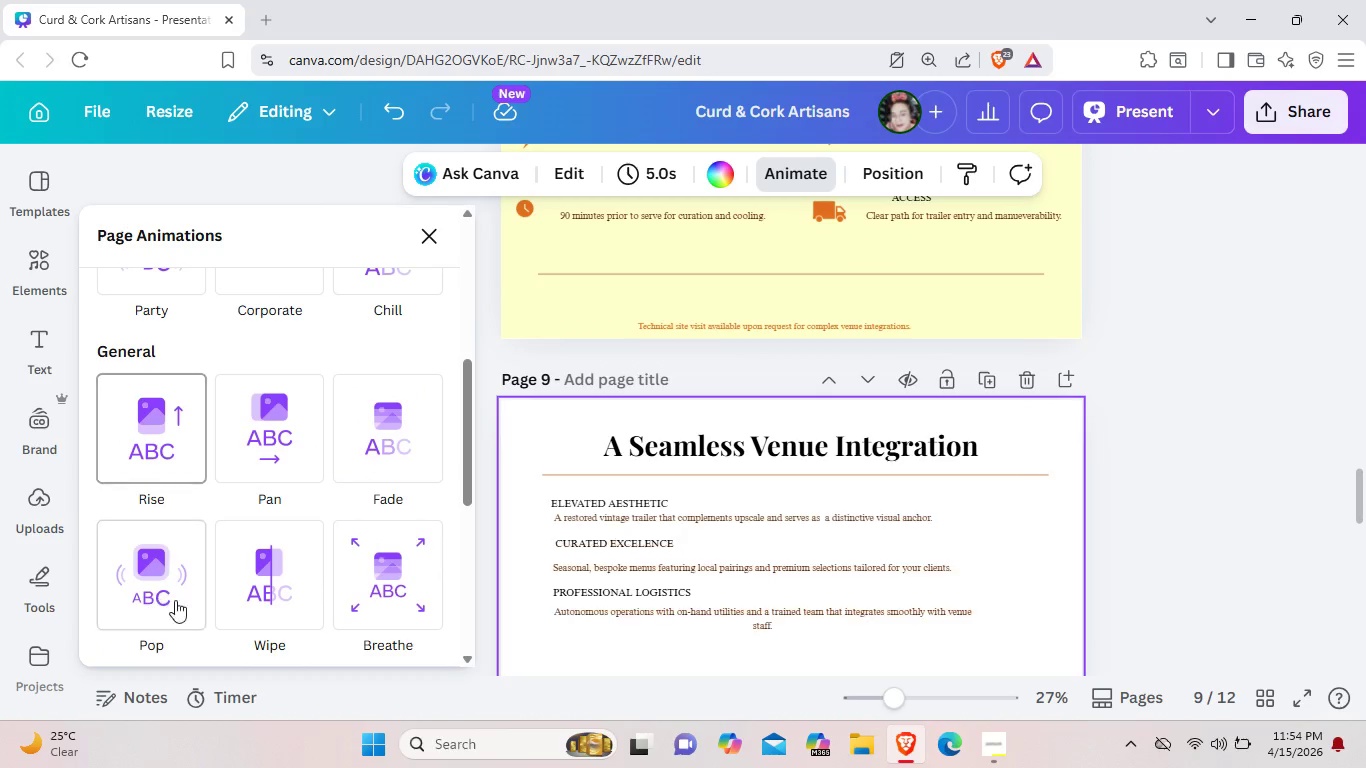 
left_click([181, 588])
 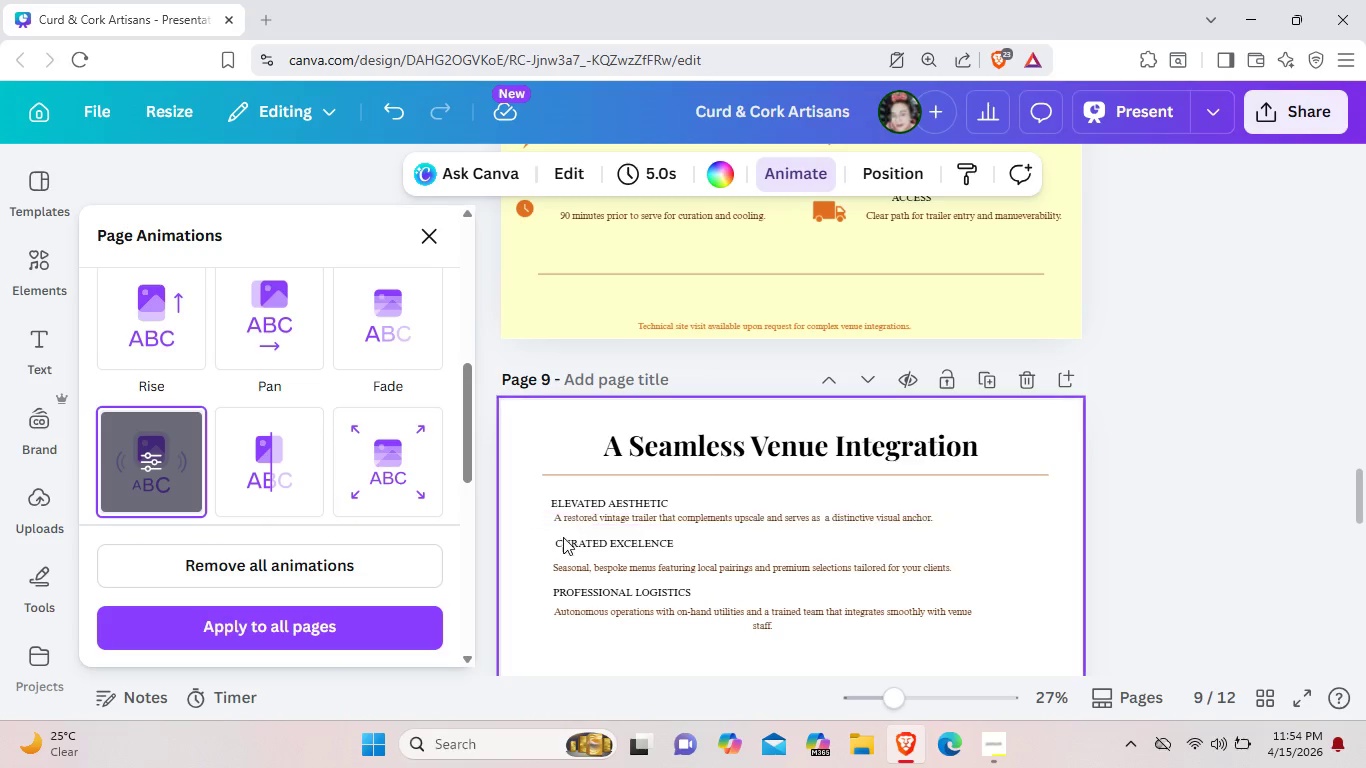 
scroll: coordinate [564, 598], scroll_direction: down, amount: 3.0
 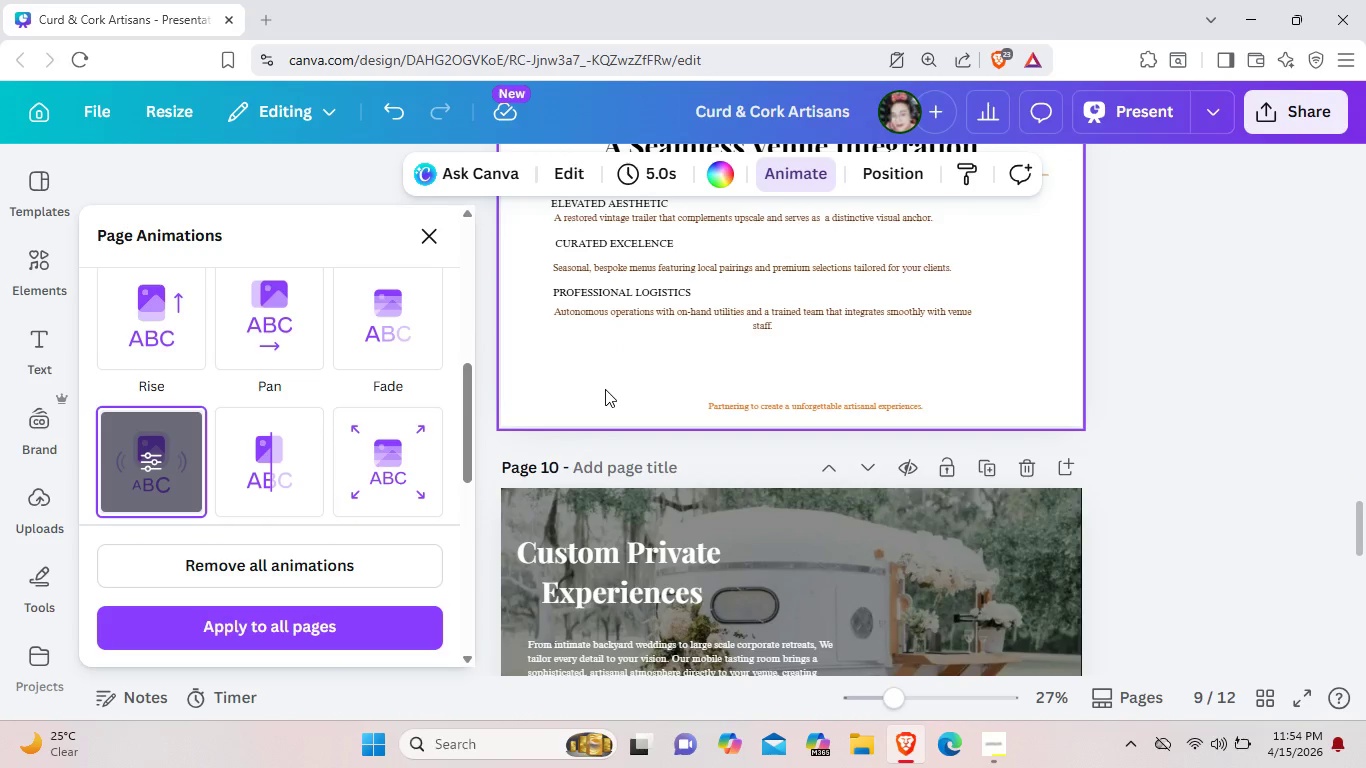 
left_click([605, 389])
 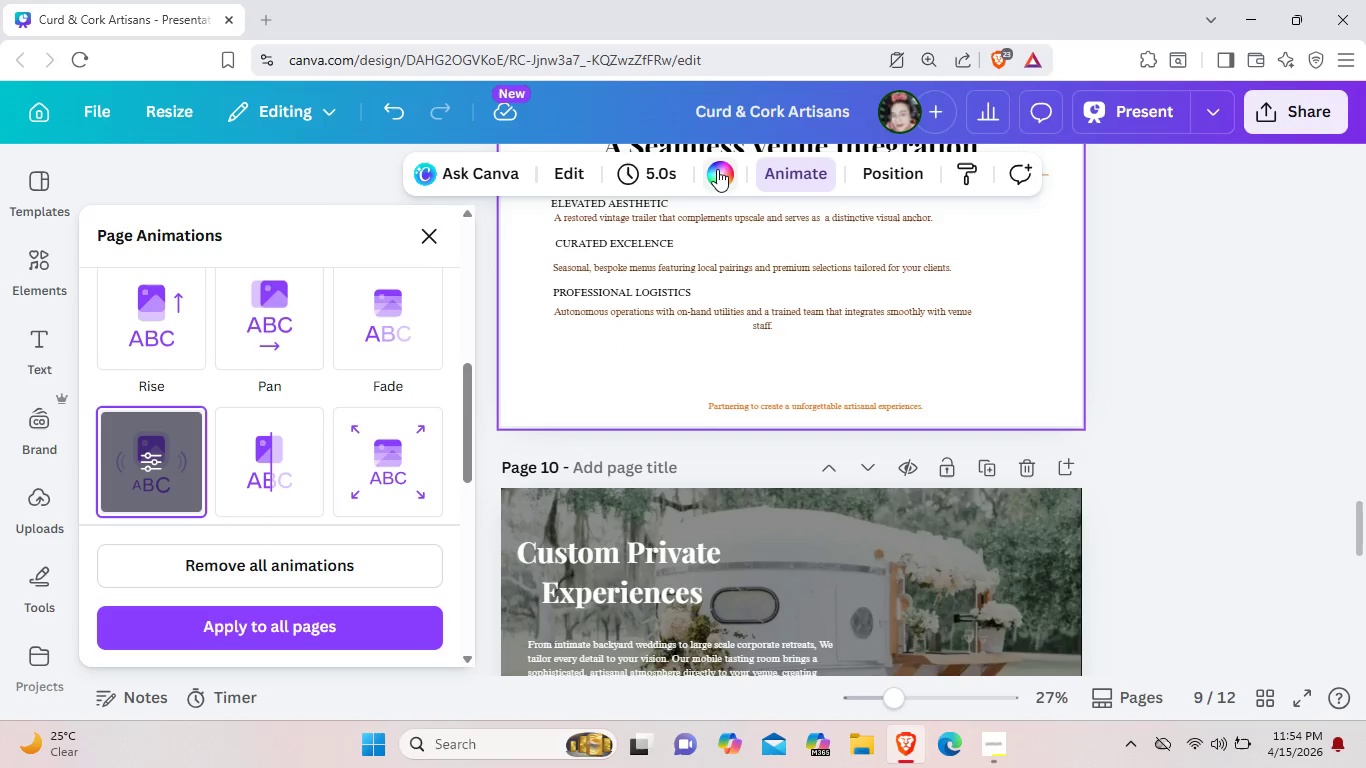 
left_click([717, 169])
 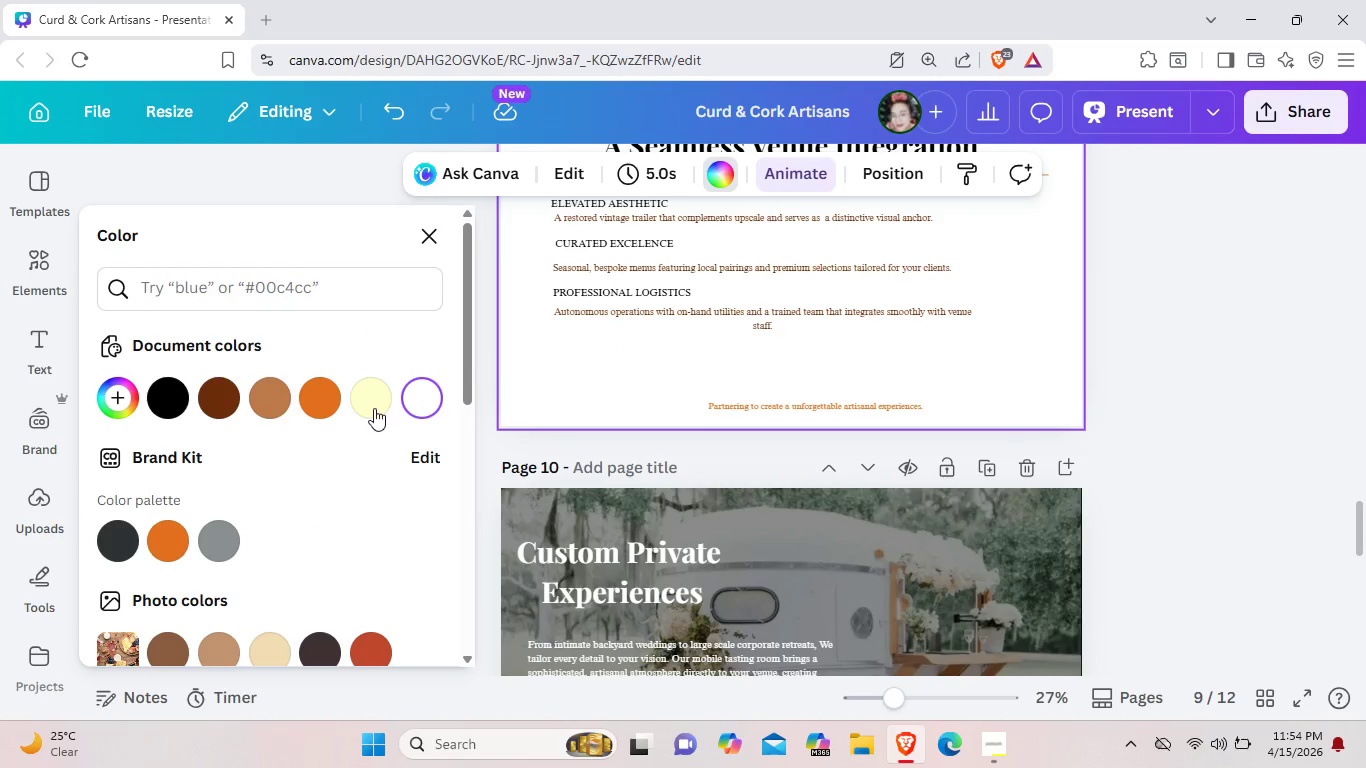 
left_click([370, 405])
 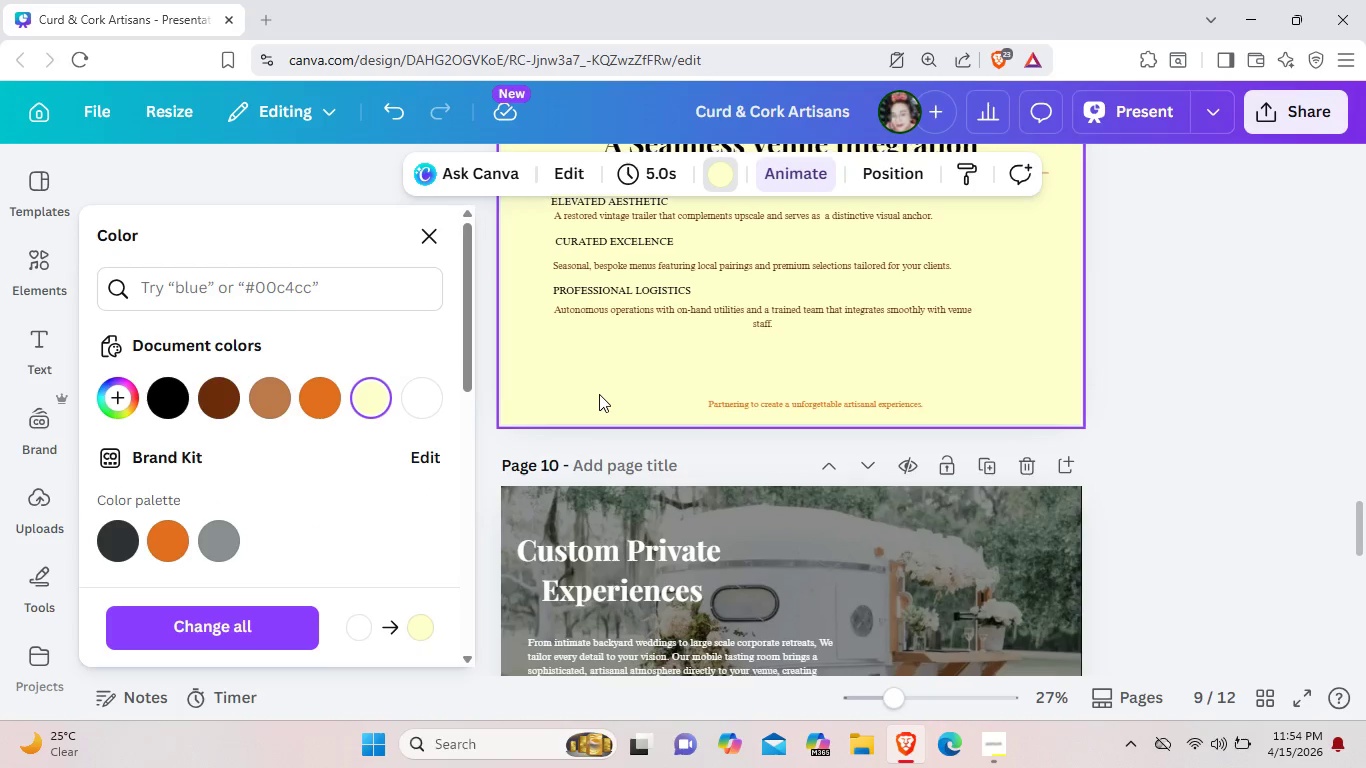 
scroll: coordinate [497, 535], scroll_direction: down, amount: 4.0
 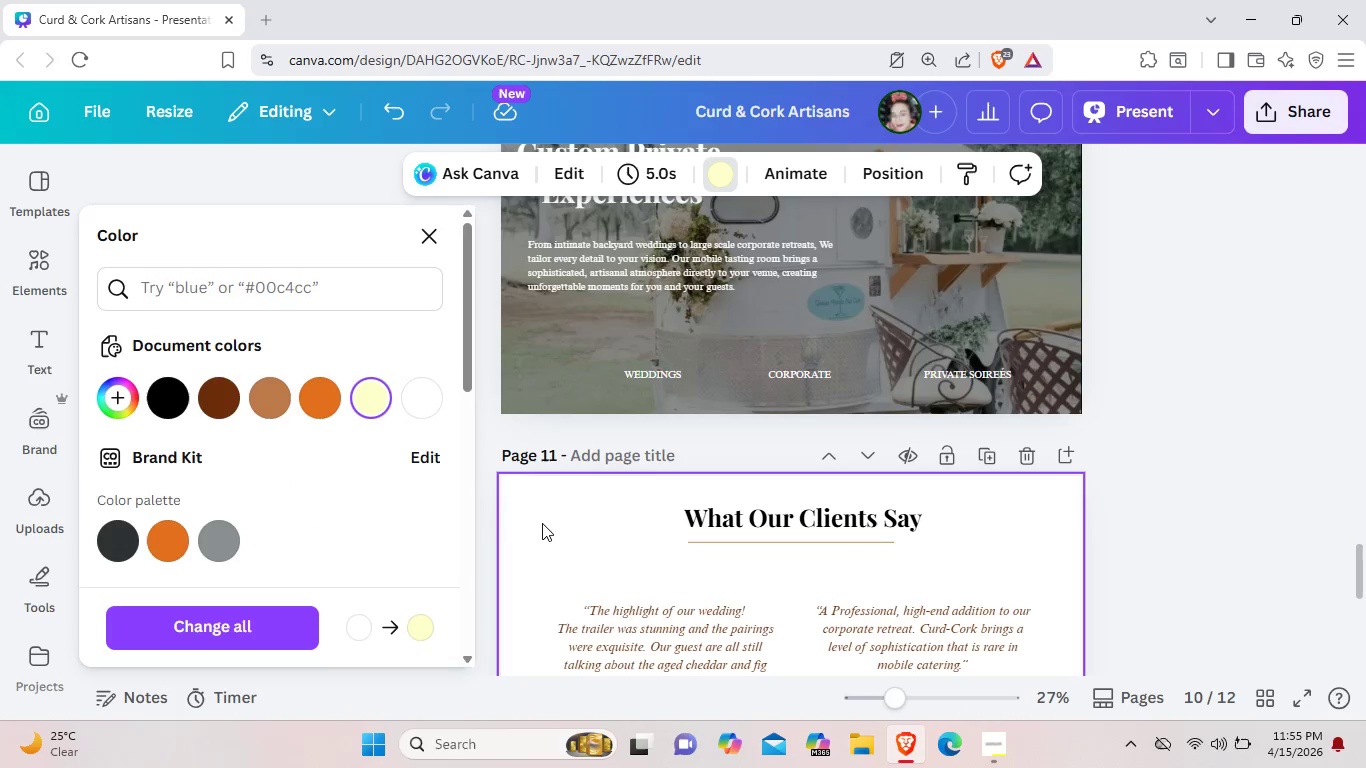 
left_click([542, 523])
 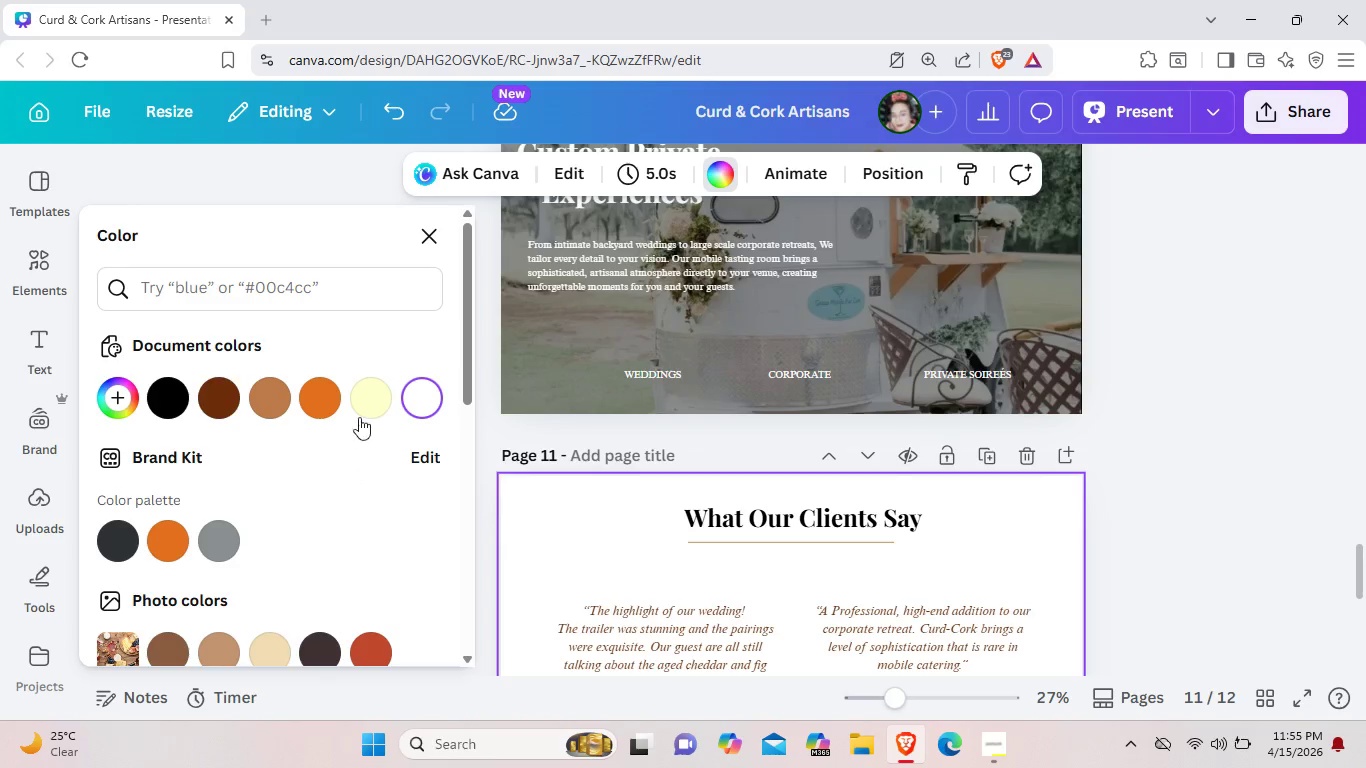 
left_click([370, 408])
 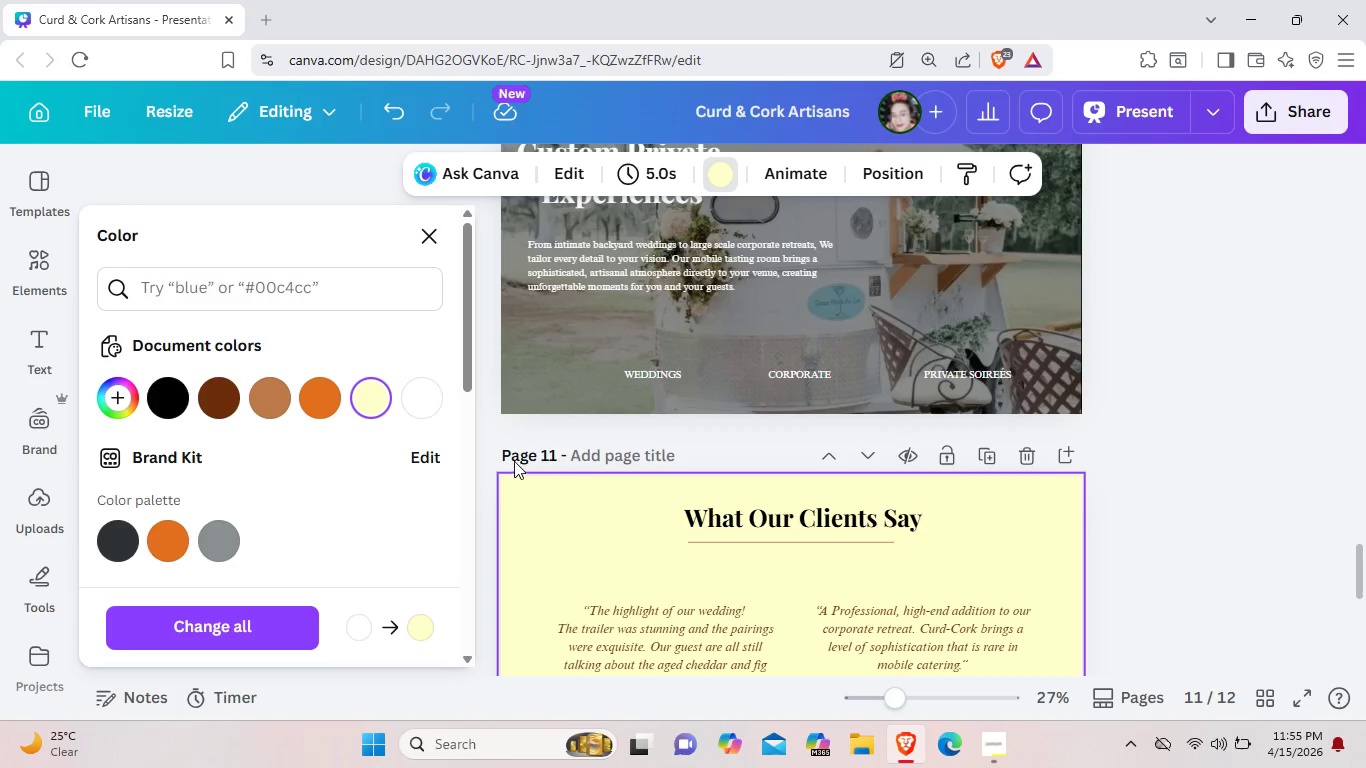 
scroll: coordinate [988, 437], scroll_direction: up, amount: 5.0
 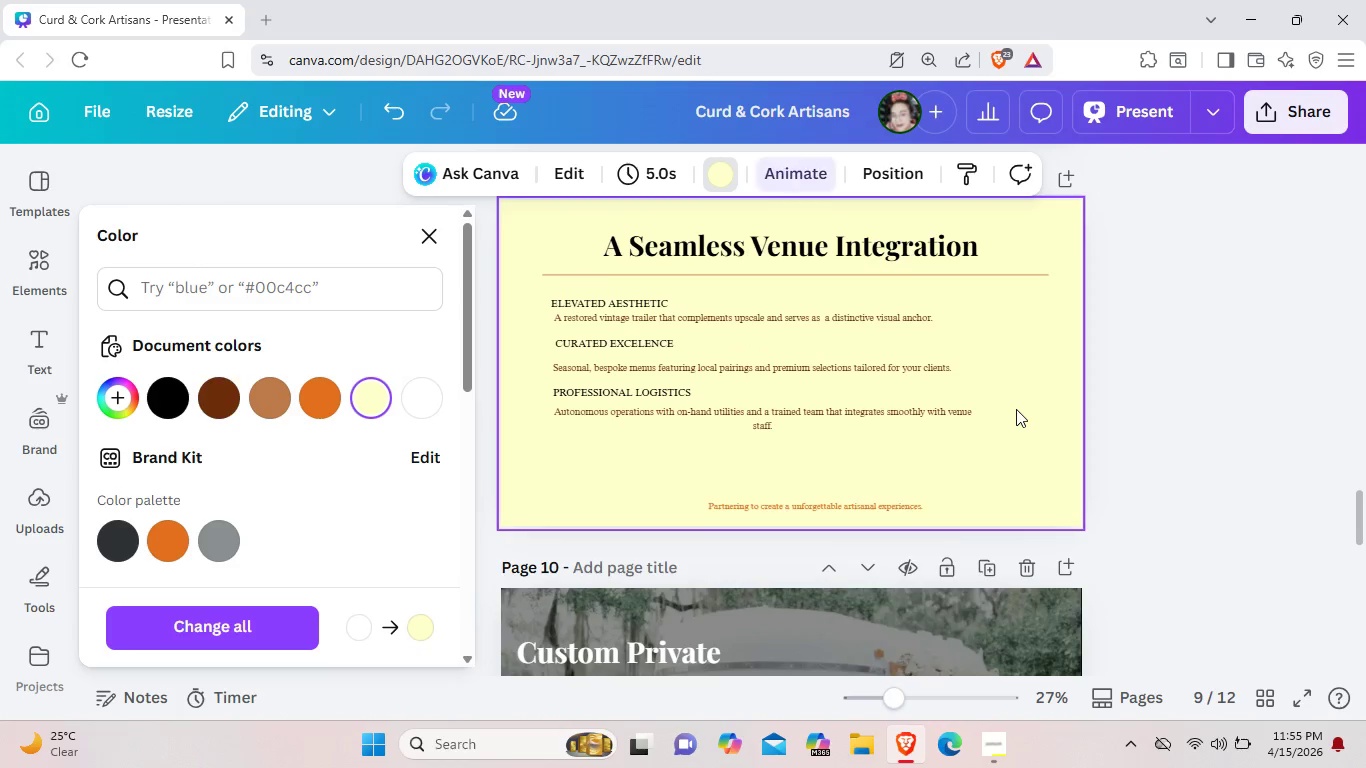 
left_click([1016, 409])
 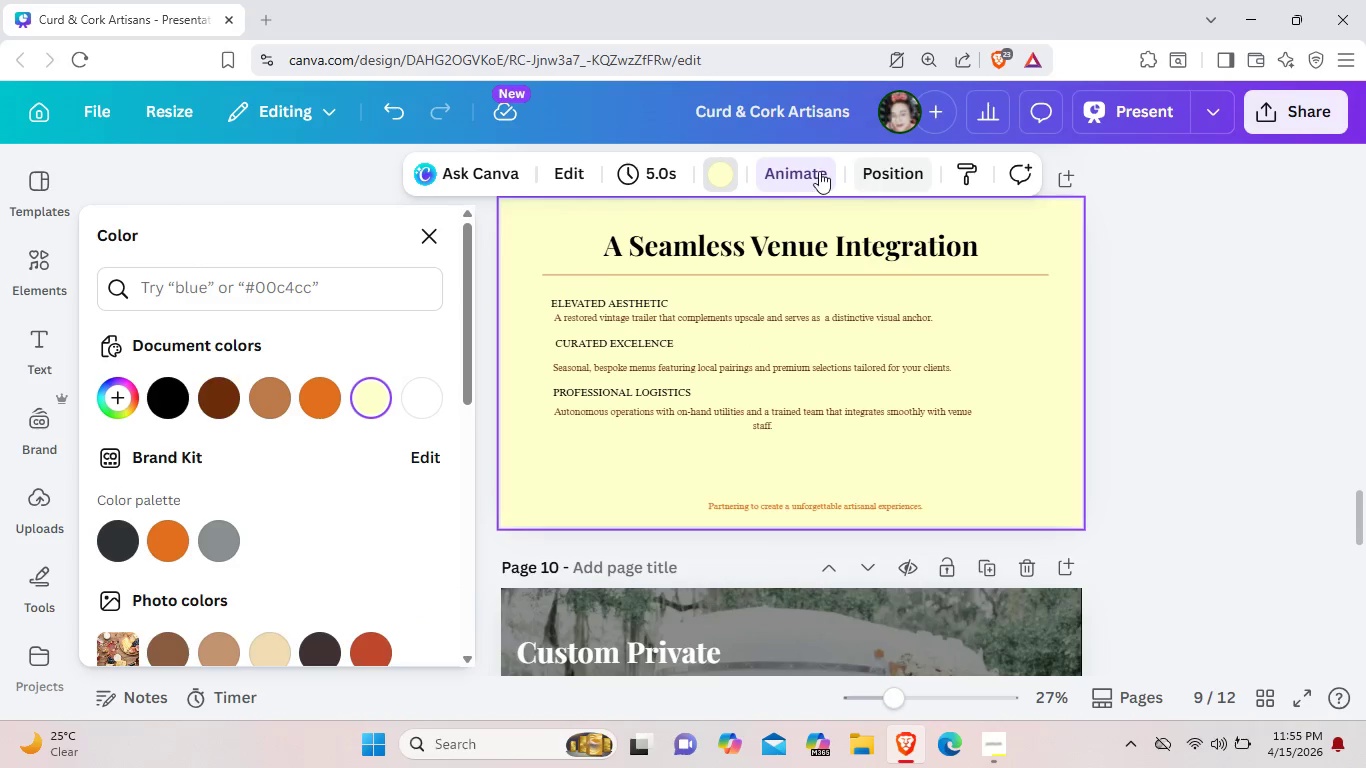 
left_click([808, 171])
 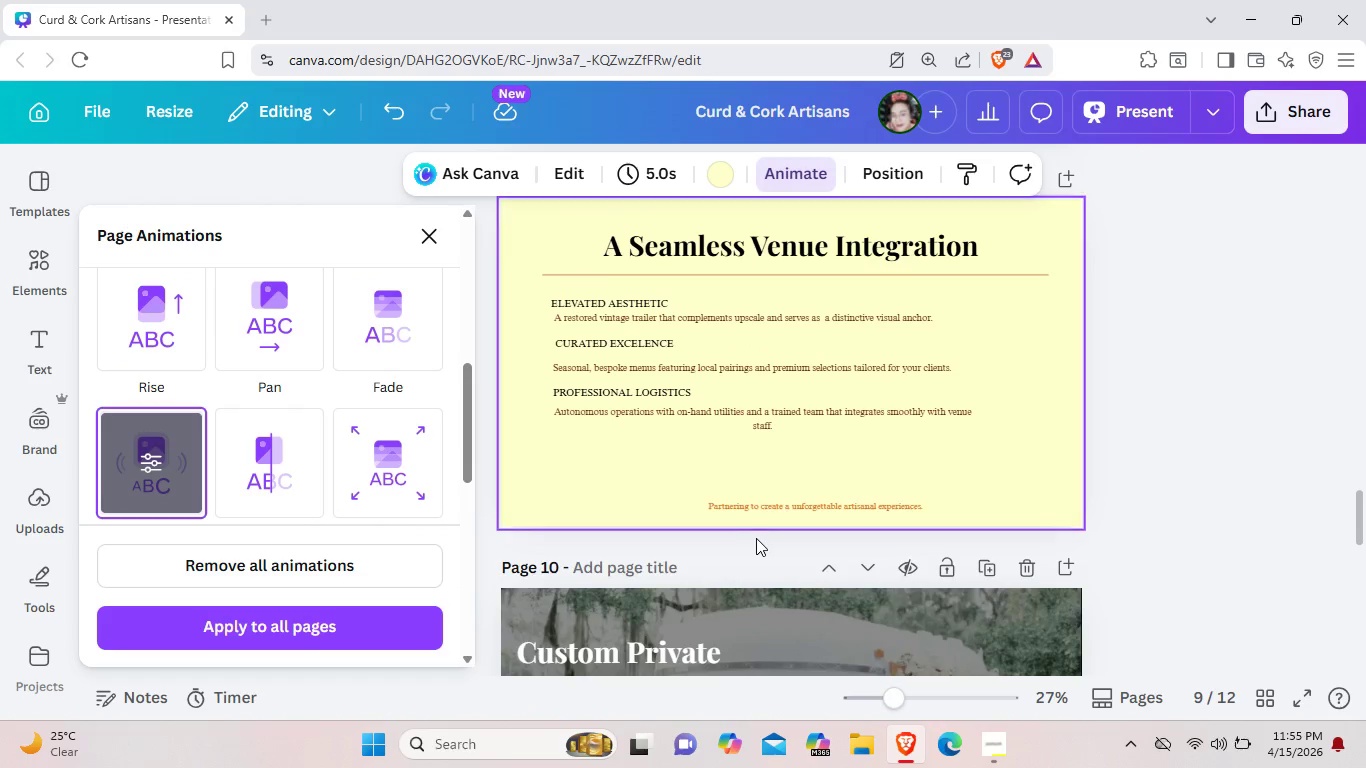 
scroll: coordinate [762, 537], scroll_direction: down, amount: 2.0
 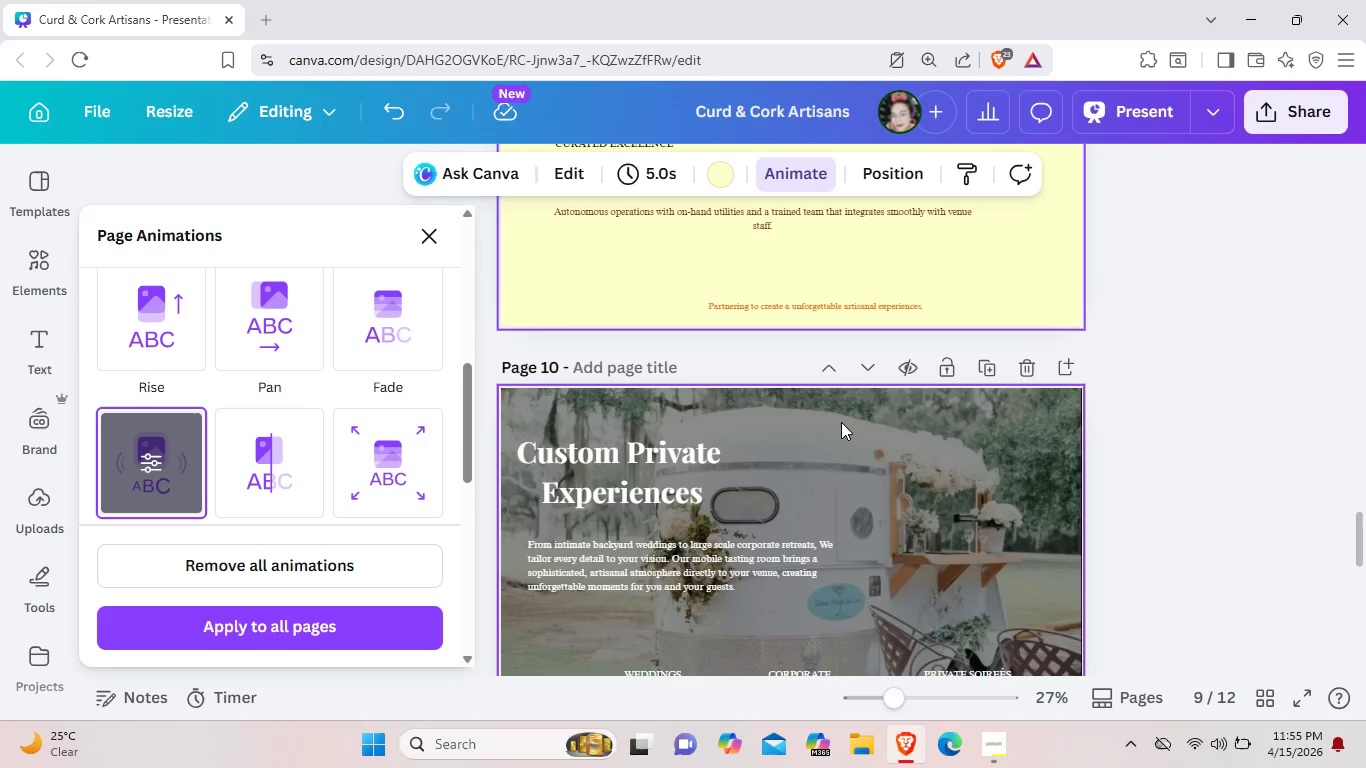 
left_click([841, 422])
 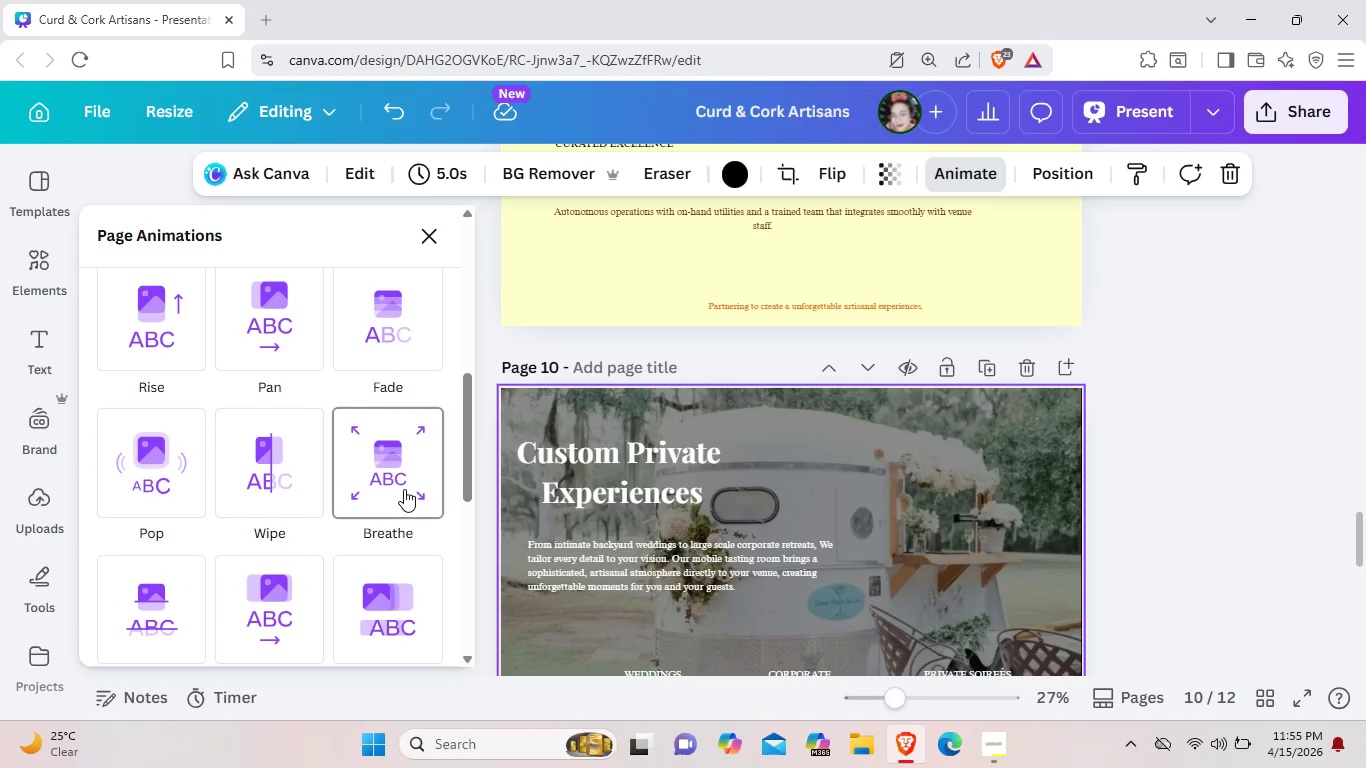 
left_click([404, 489])
 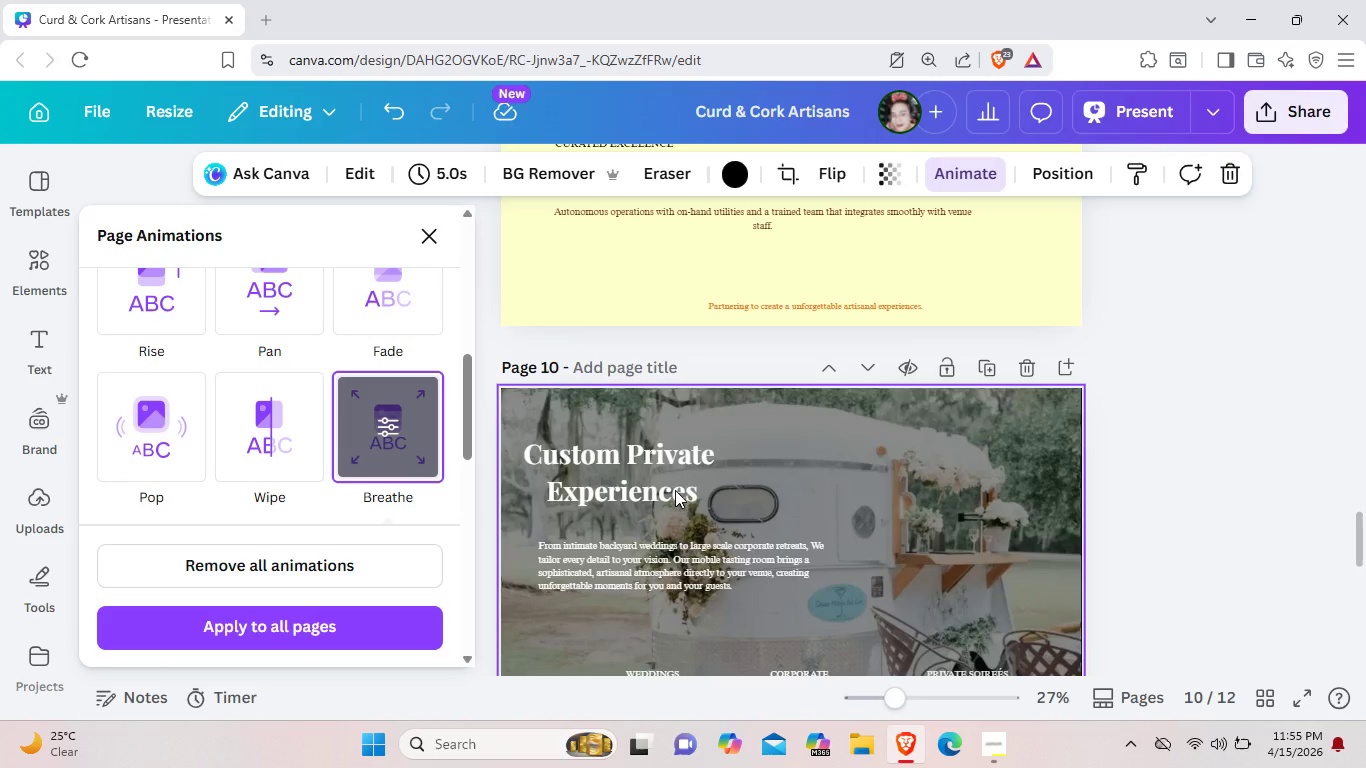 
scroll: coordinate [678, 490], scroll_direction: down, amount: 3.0
 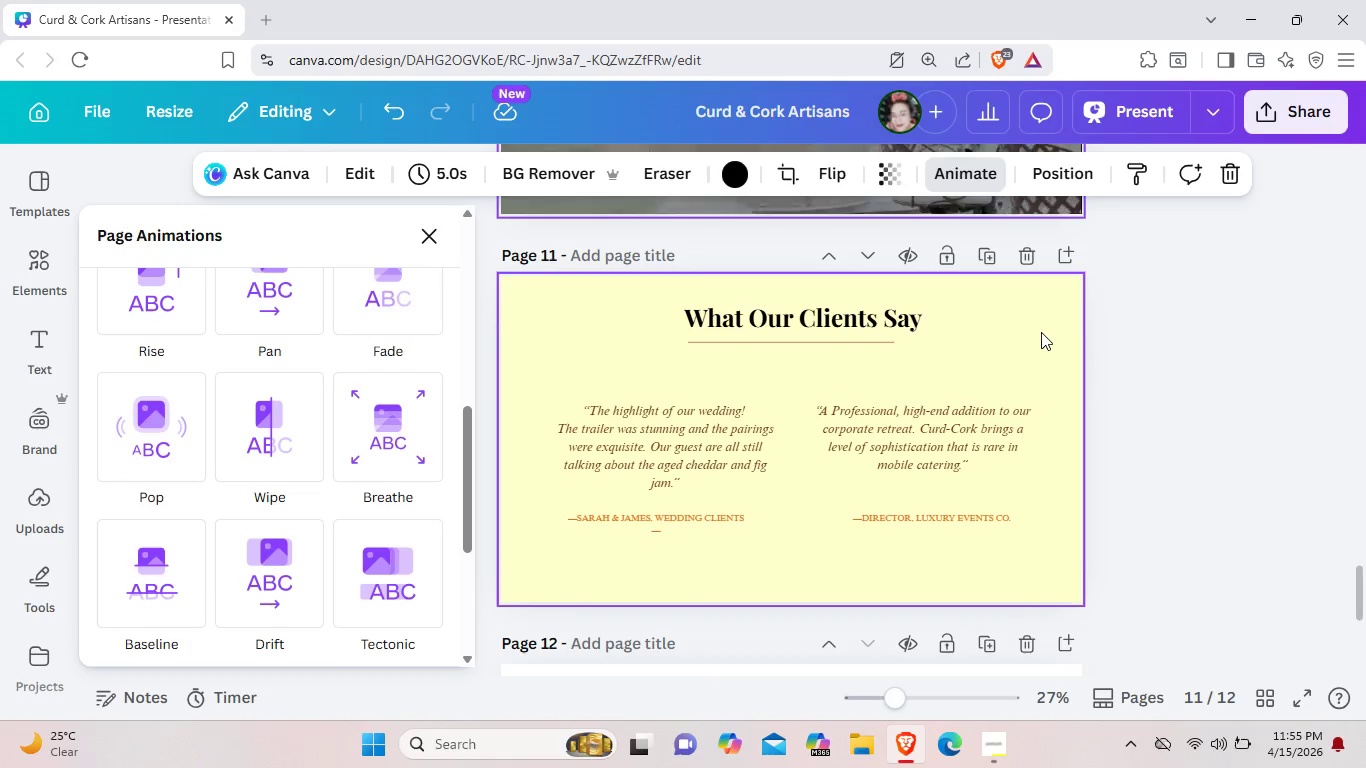 
left_click([1041, 332])
 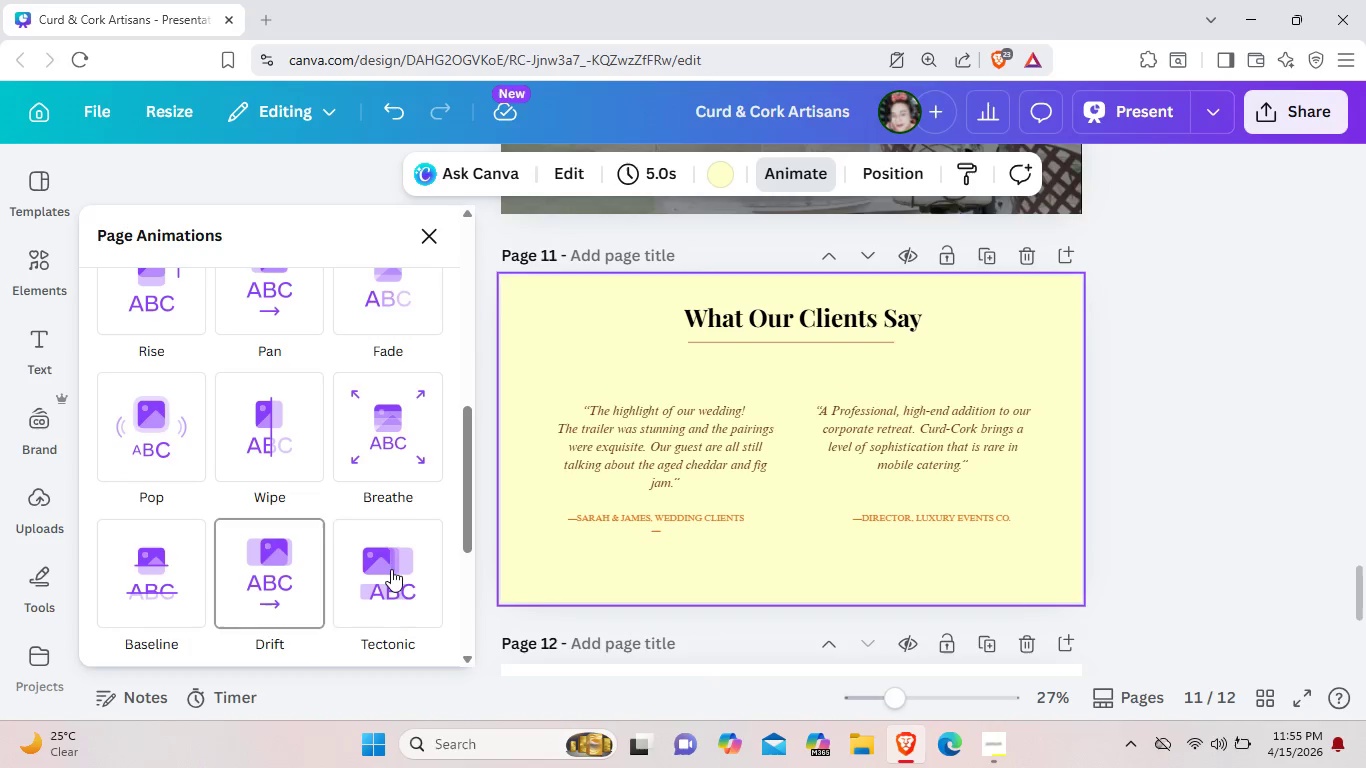 
left_click([393, 569])
 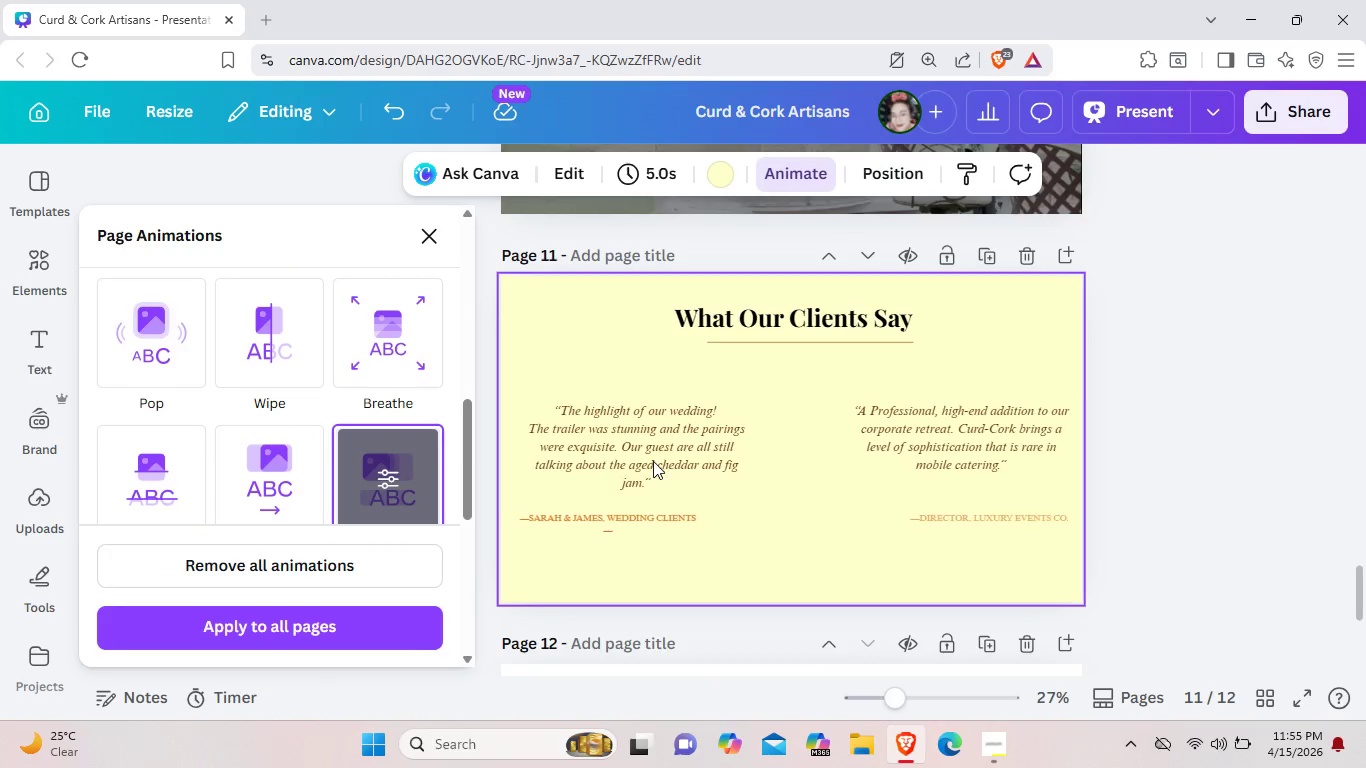 
scroll: coordinate [653, 461], scroll_direction: down, amount: 2.0
 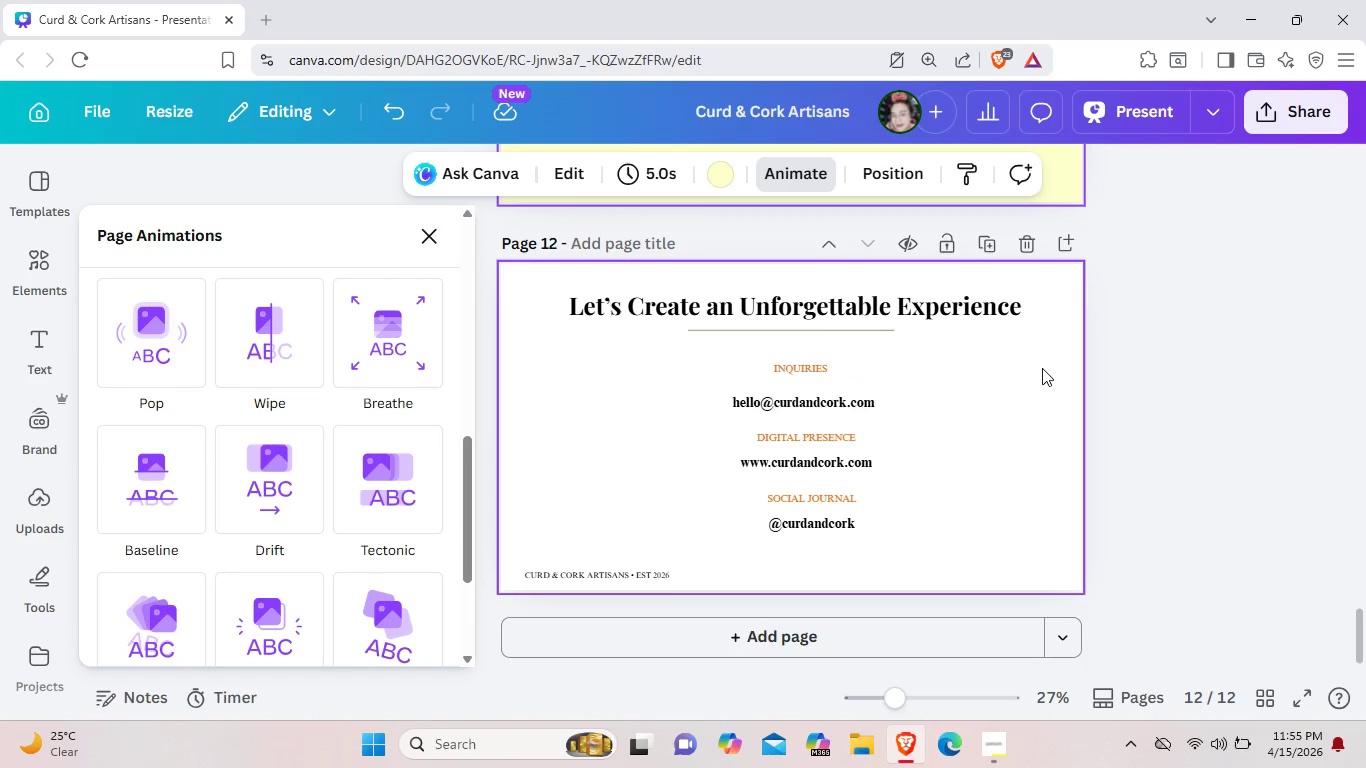 
left_click([1042, 368])
 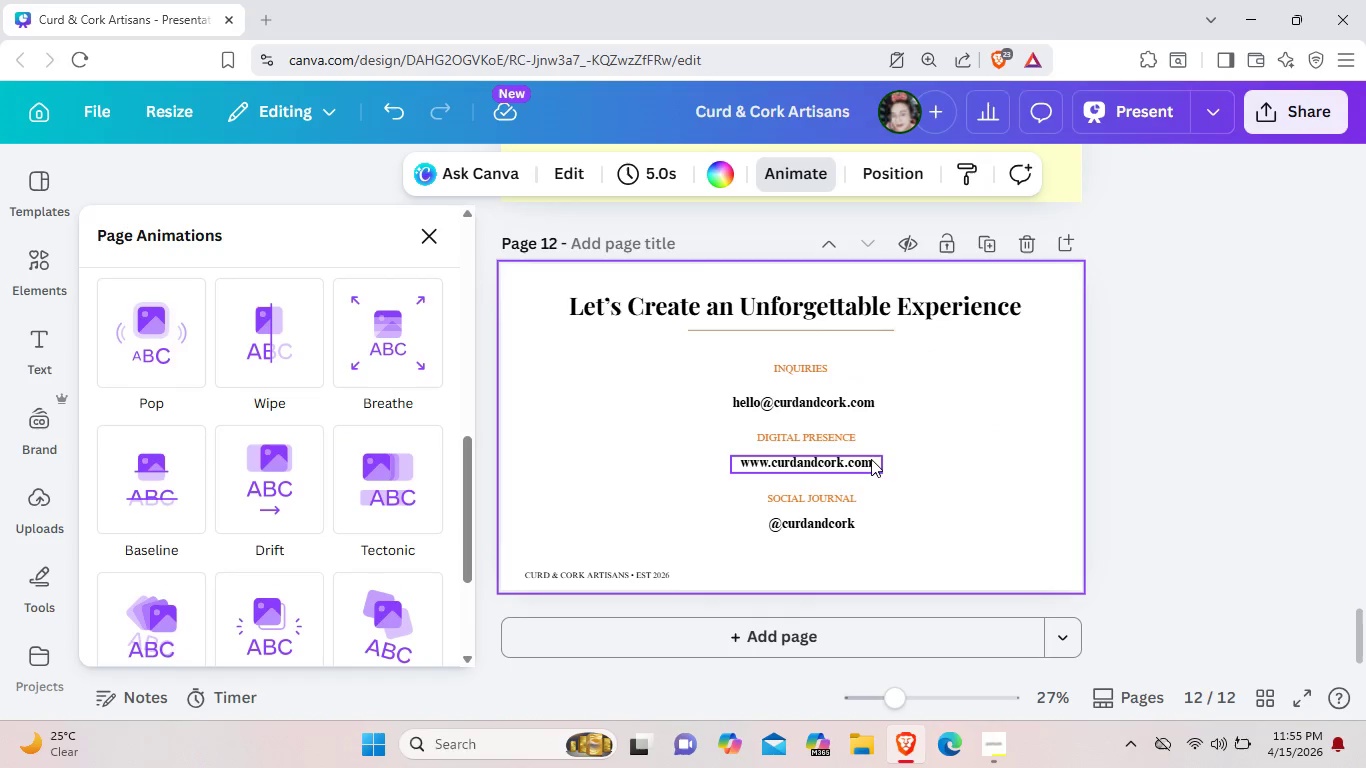 
left_click_drag(start_coordinate=[870, 460], to_coordinate=[861, 461])
 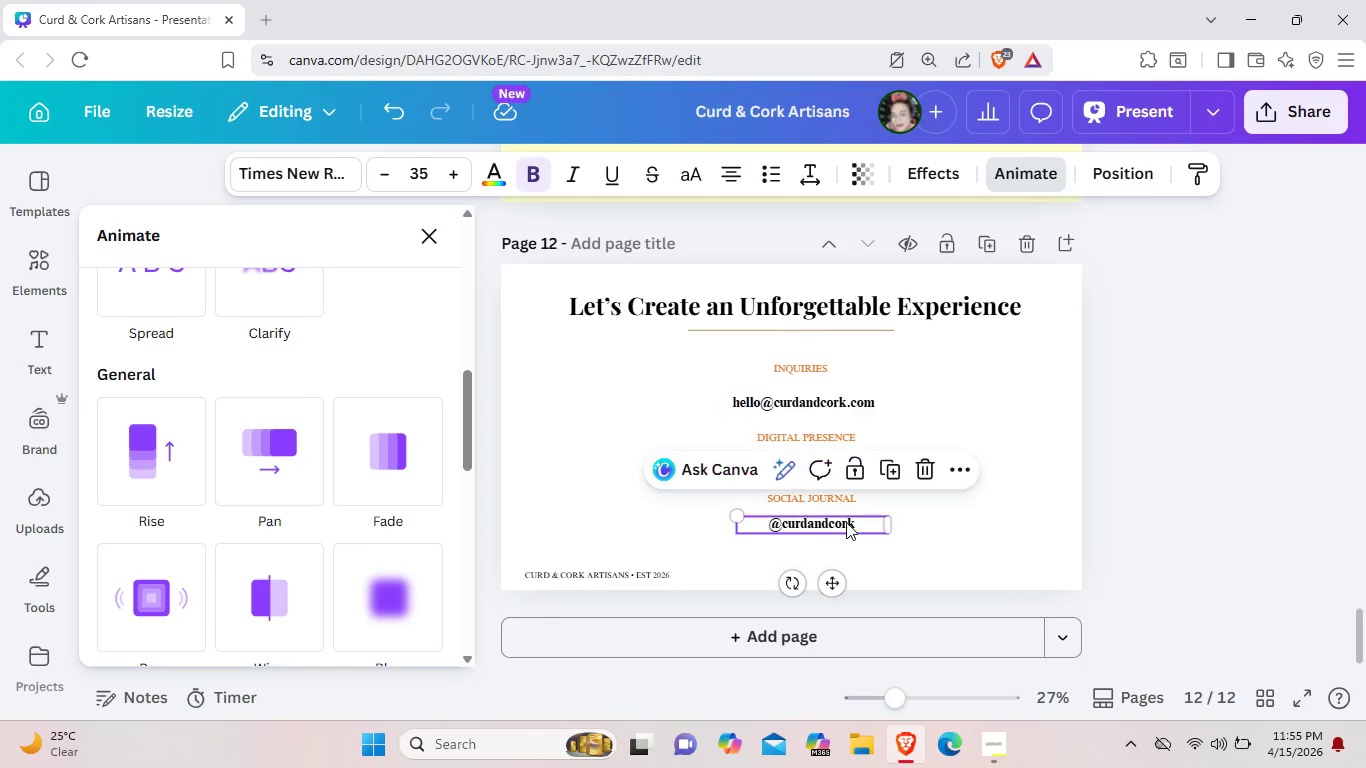 
left_click_drag(start_coordinate=[852, 522], to_coordinate=[844, 522])
 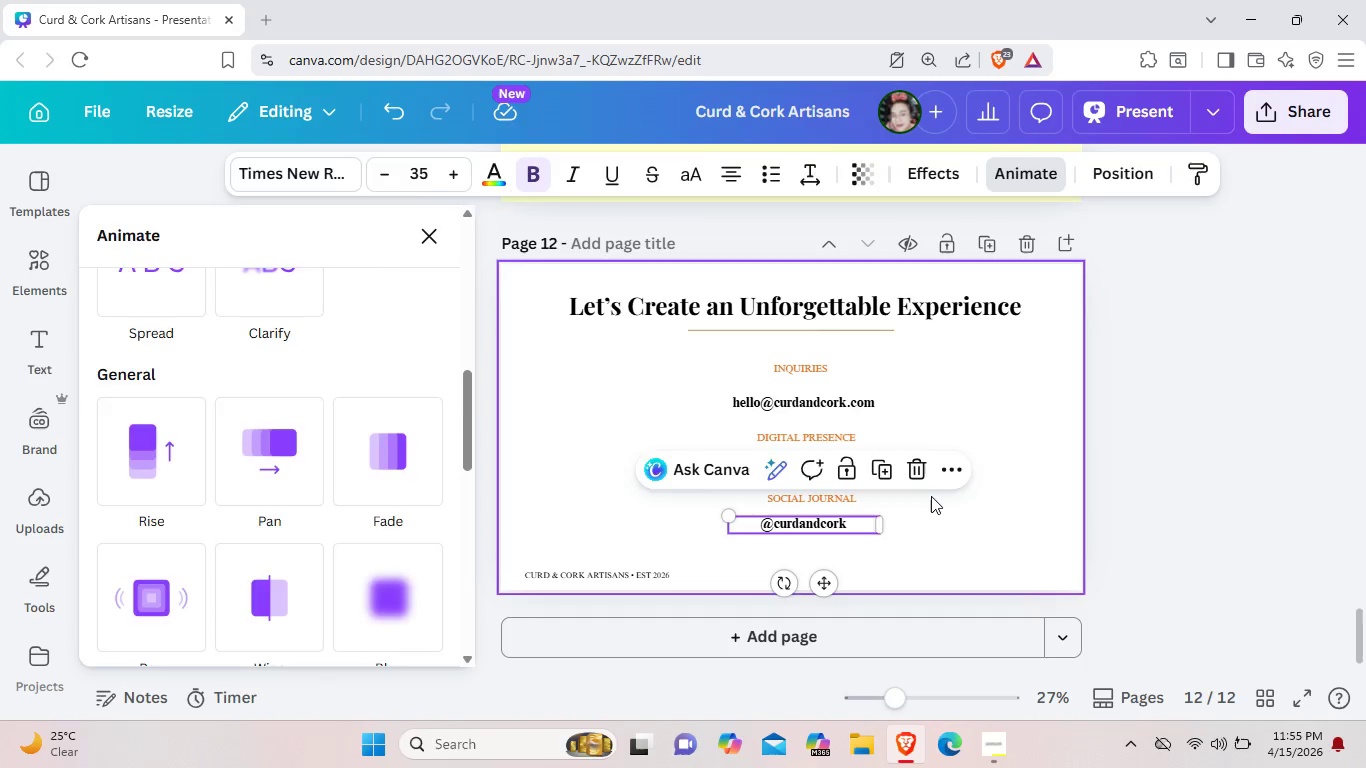 
left_click([931, 496])
 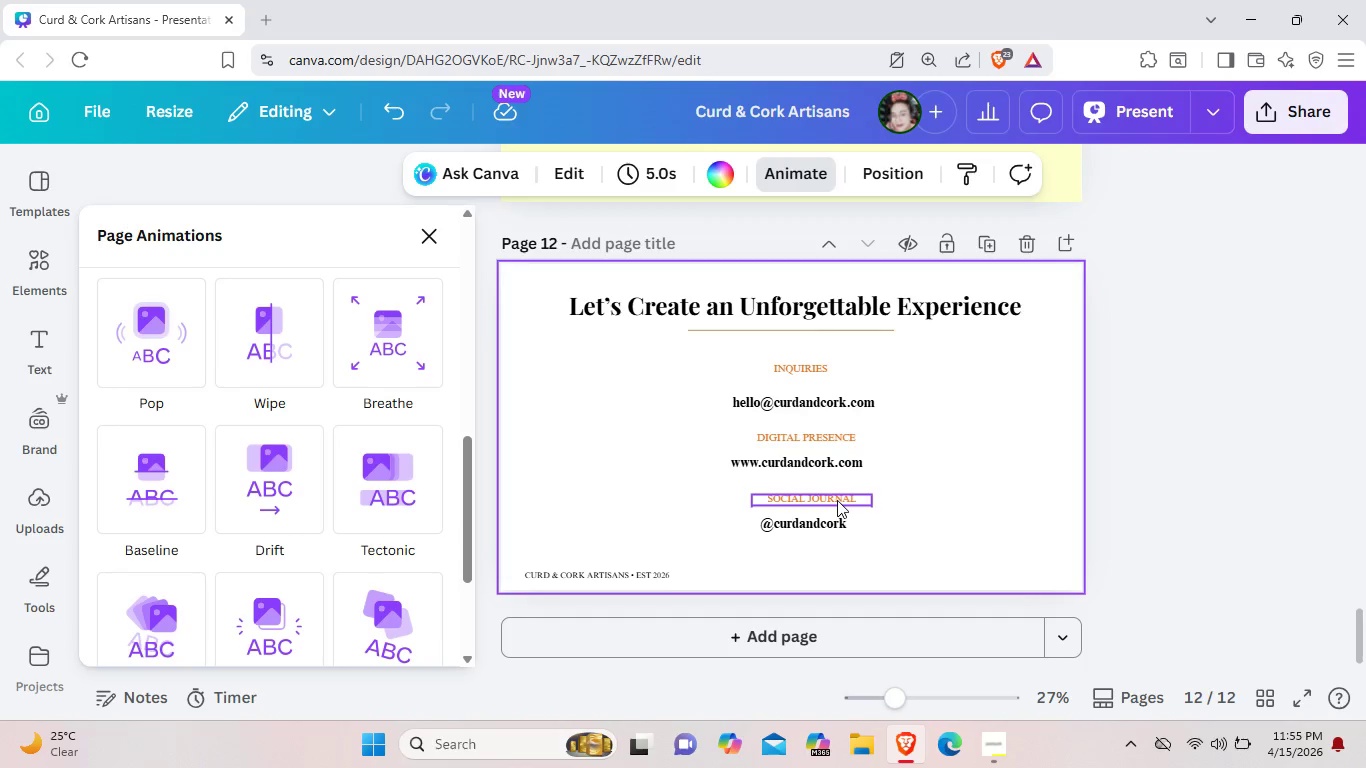 
left_click_drag(start_coordinate=[837, 500], to_coordinate=[831, 500])
 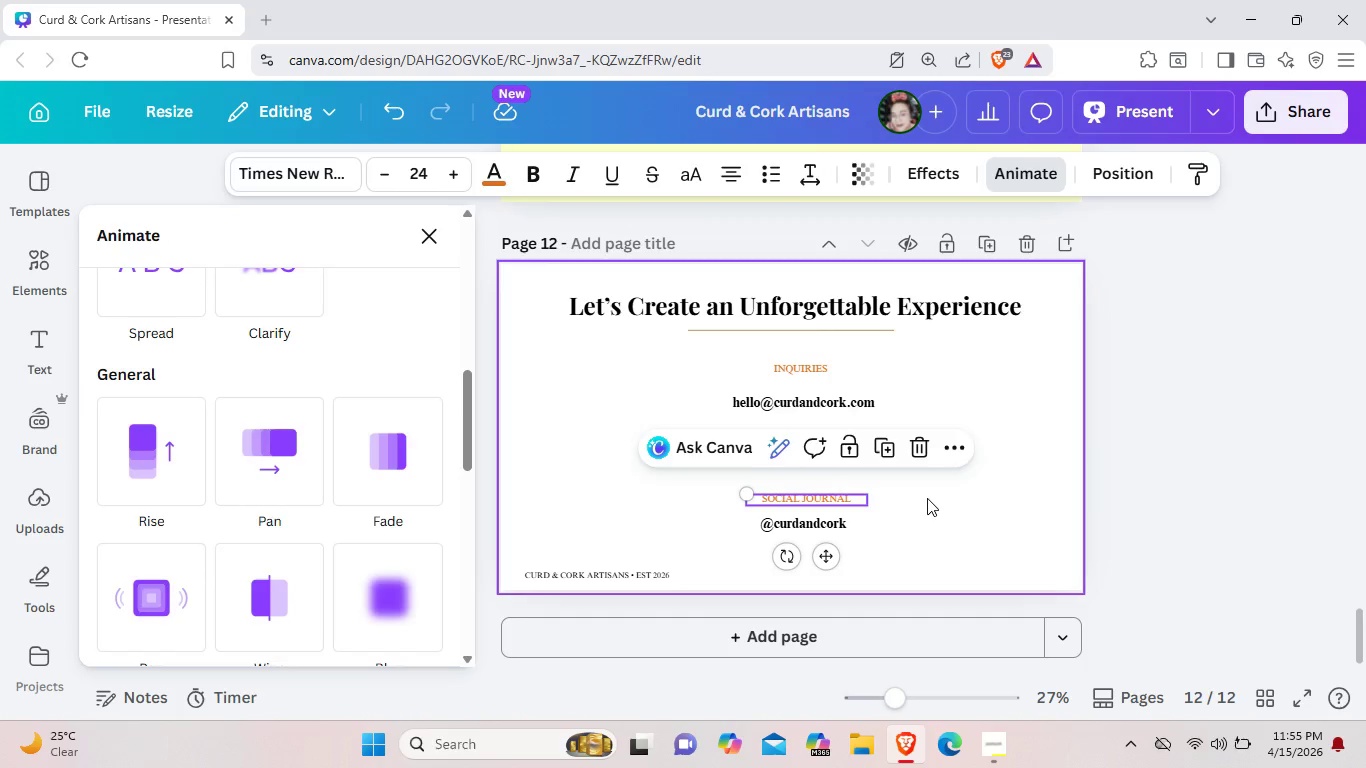 
left_click([927, 498])
 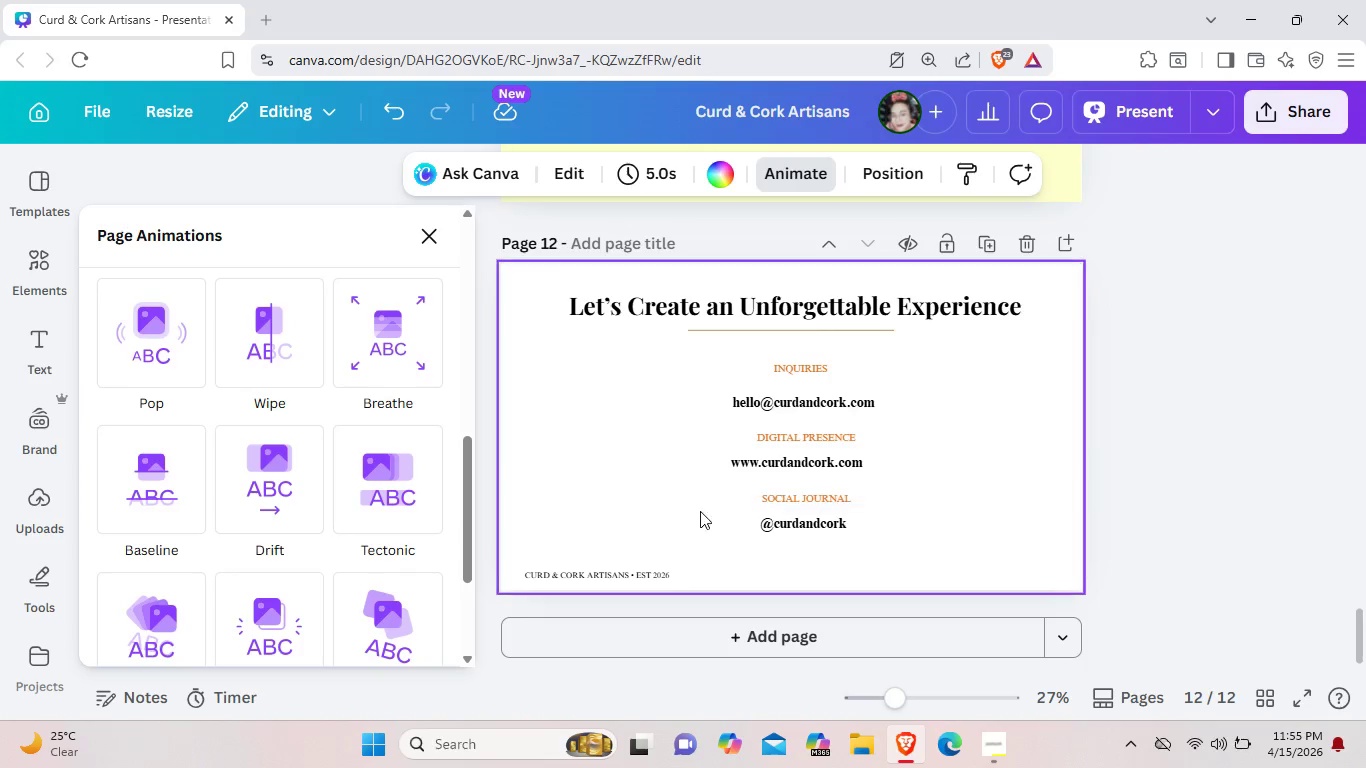 
left_click([294, 607])